 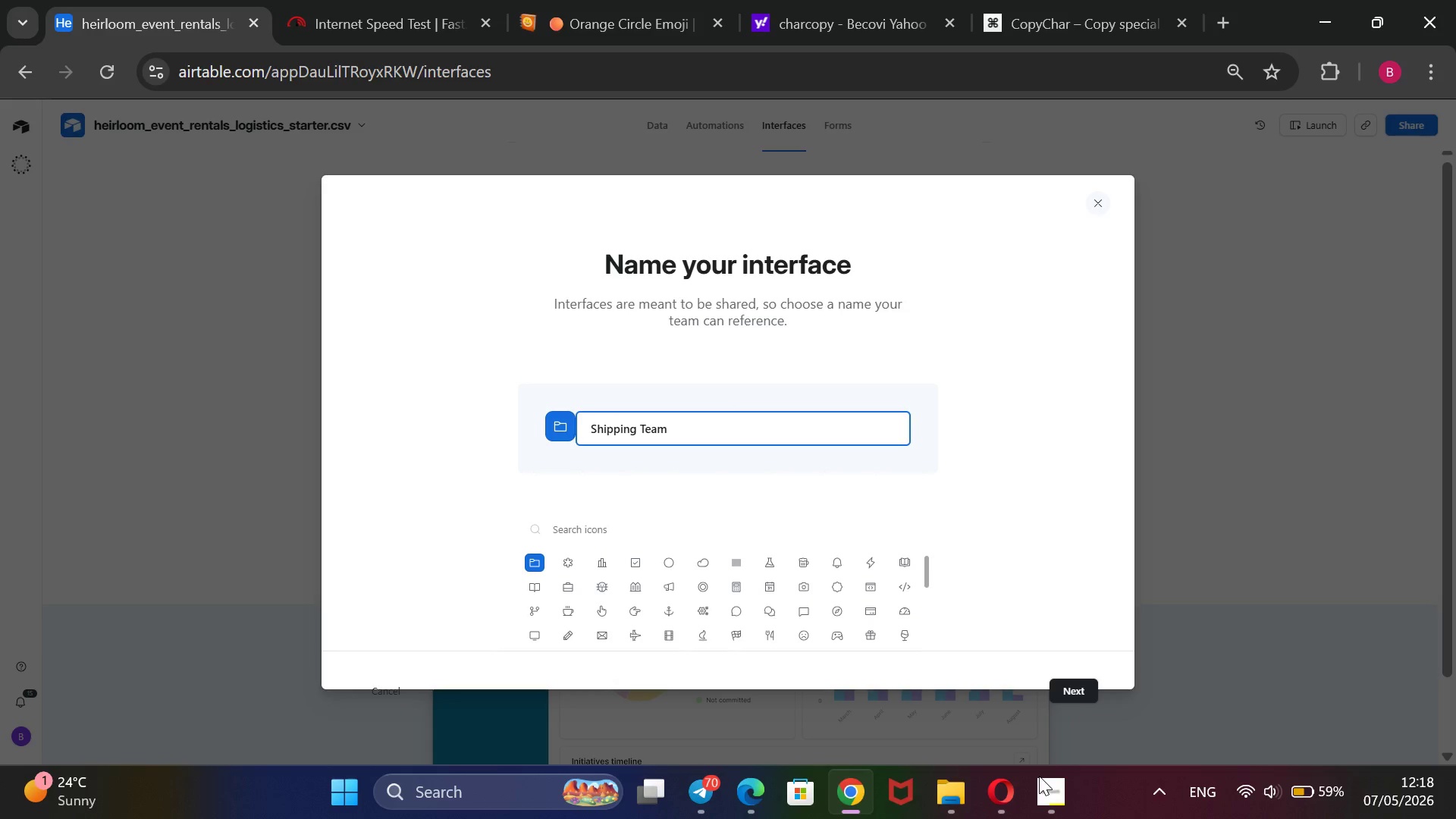 
left_click([1081, 689])
 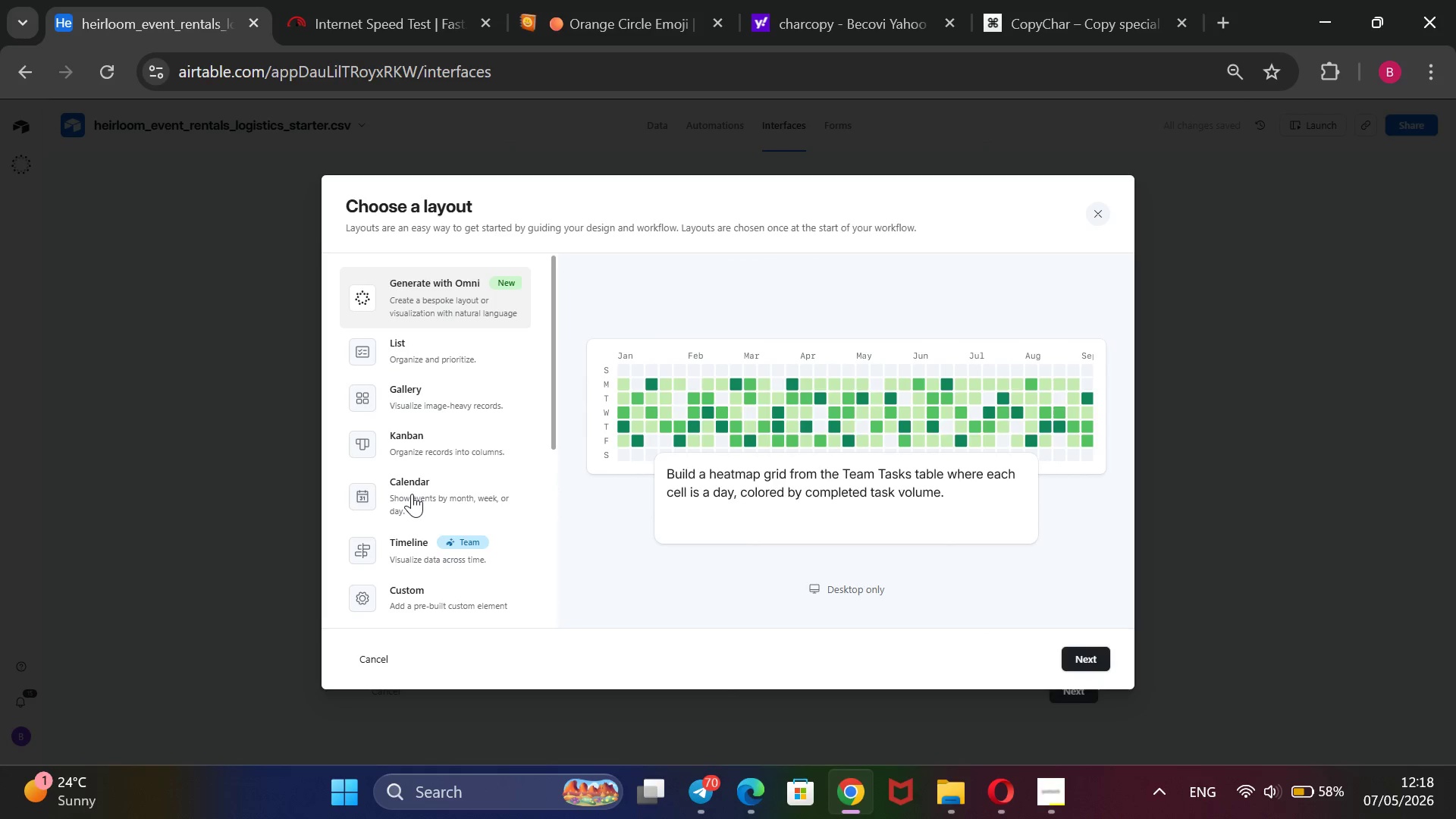 
scroll: coordinate [412, 494], scroll_direction: down, amount: 4.0
 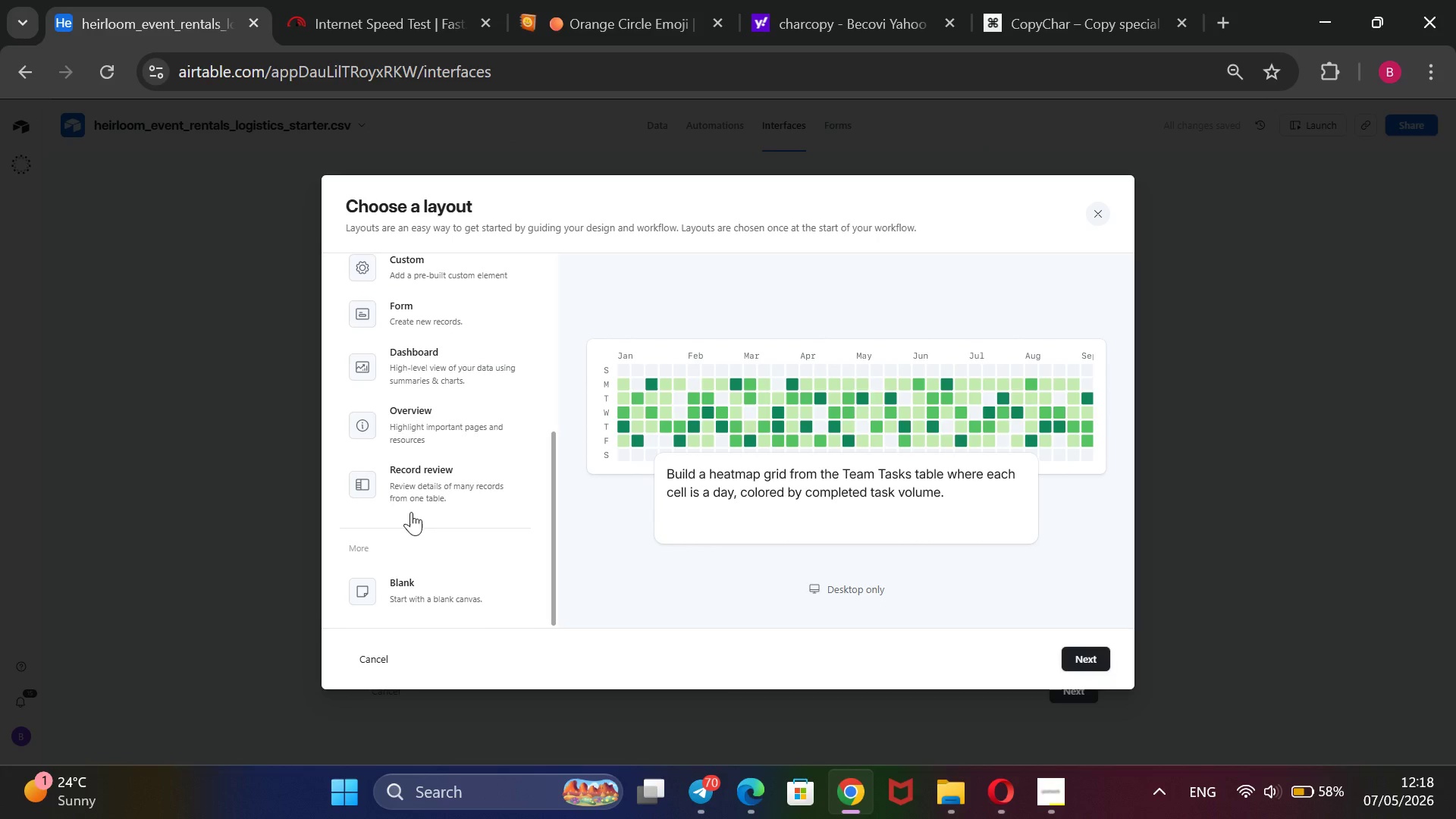 
scroll: coordinate [413, 548], scroll_direction: none, amount: 0.0
 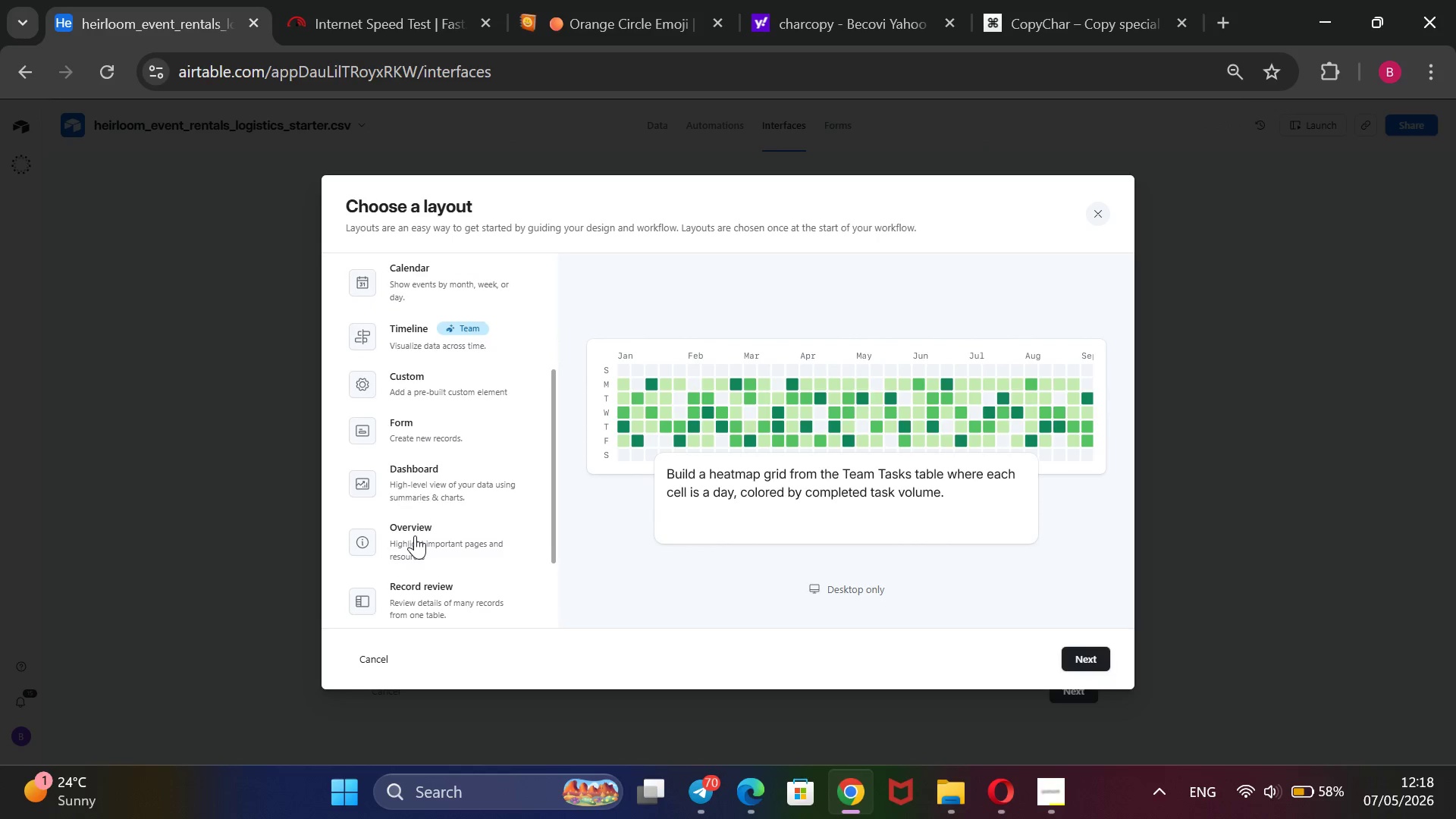 
scroll: coordinate [415, 535], scroll_direction: down, amount: 4.0
 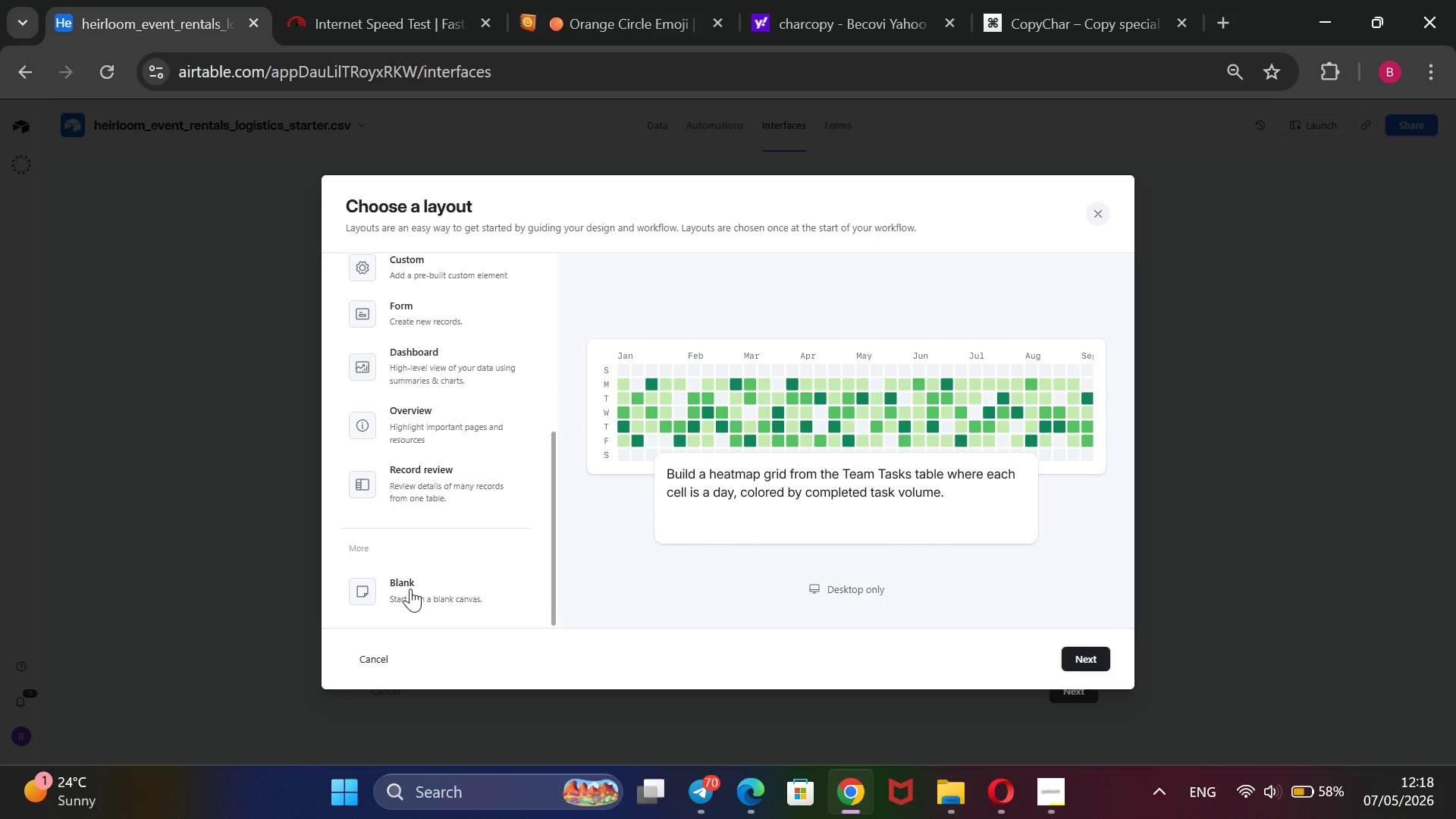 
left_click([410, 588])
 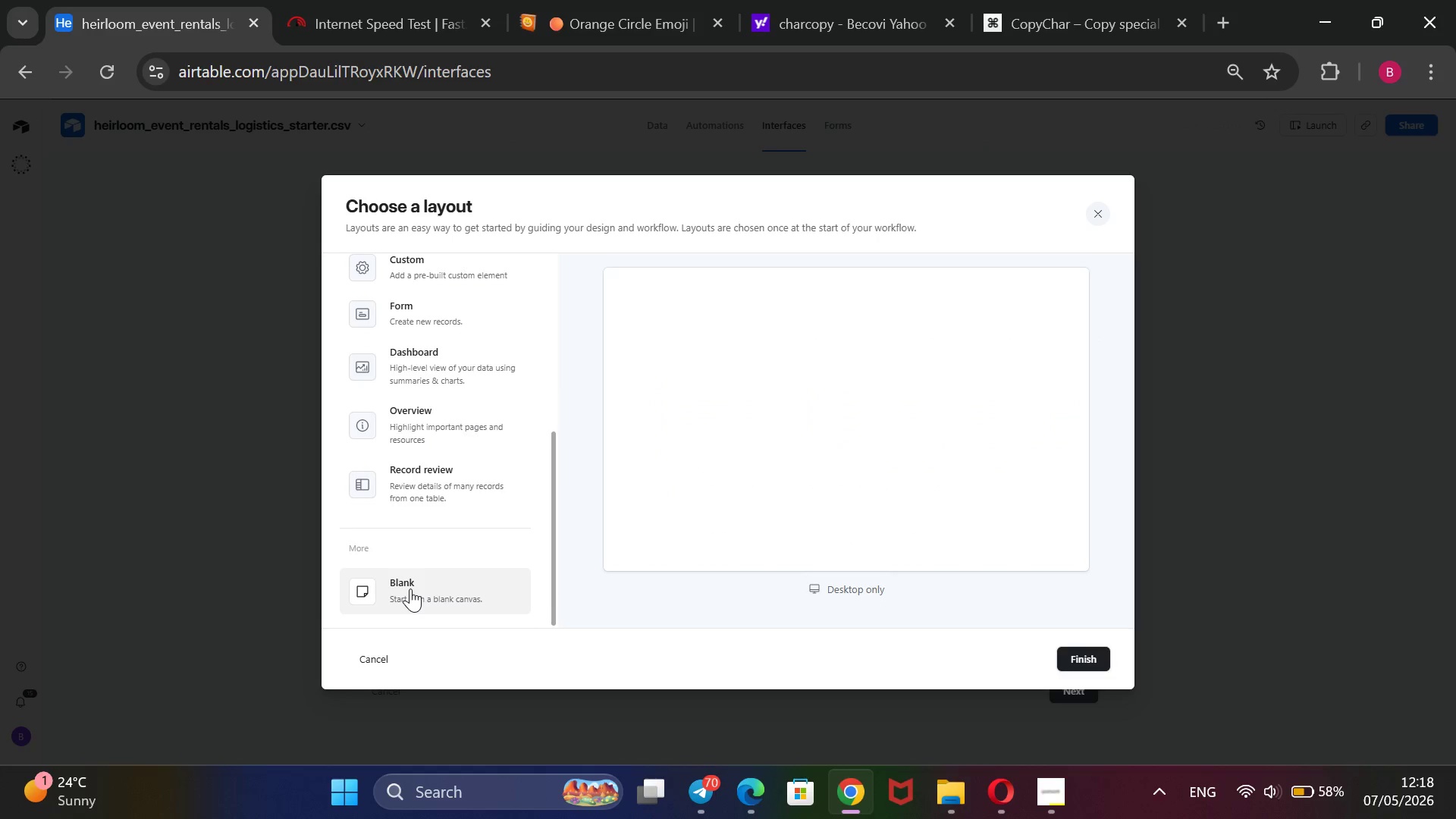 
wait(9.06)
 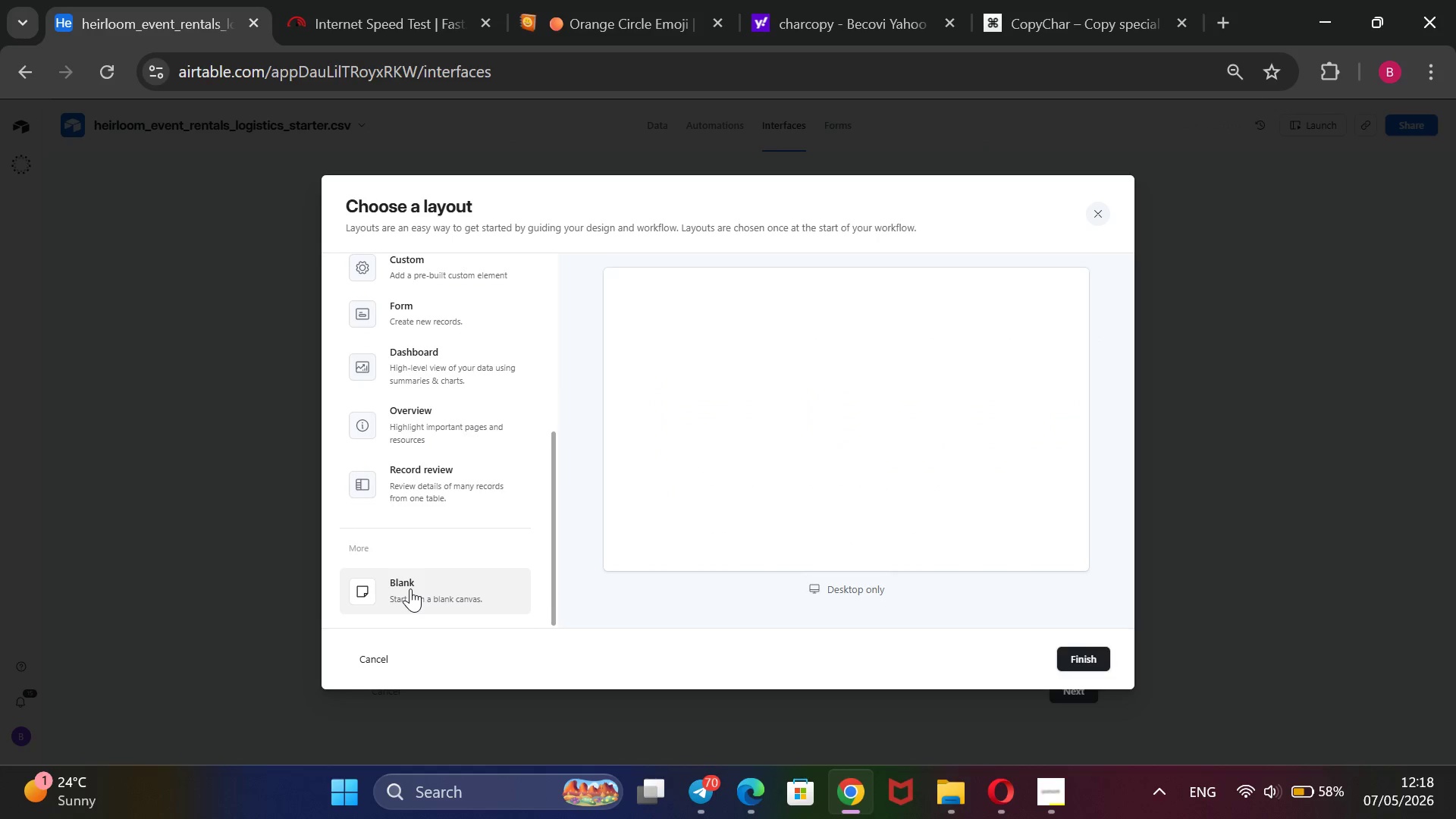 
left_click([1083, 661])
 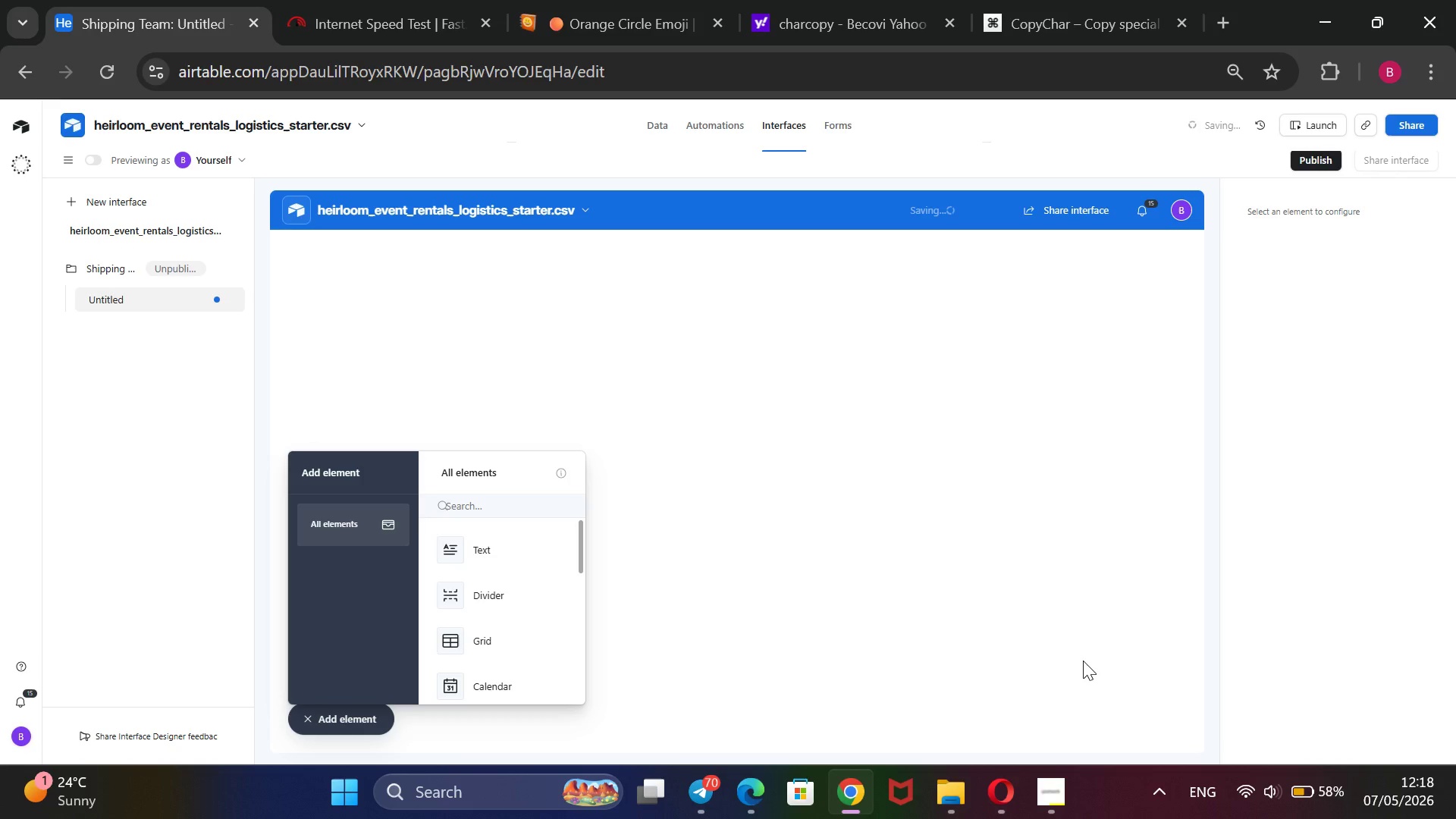 
wait(8.06)
 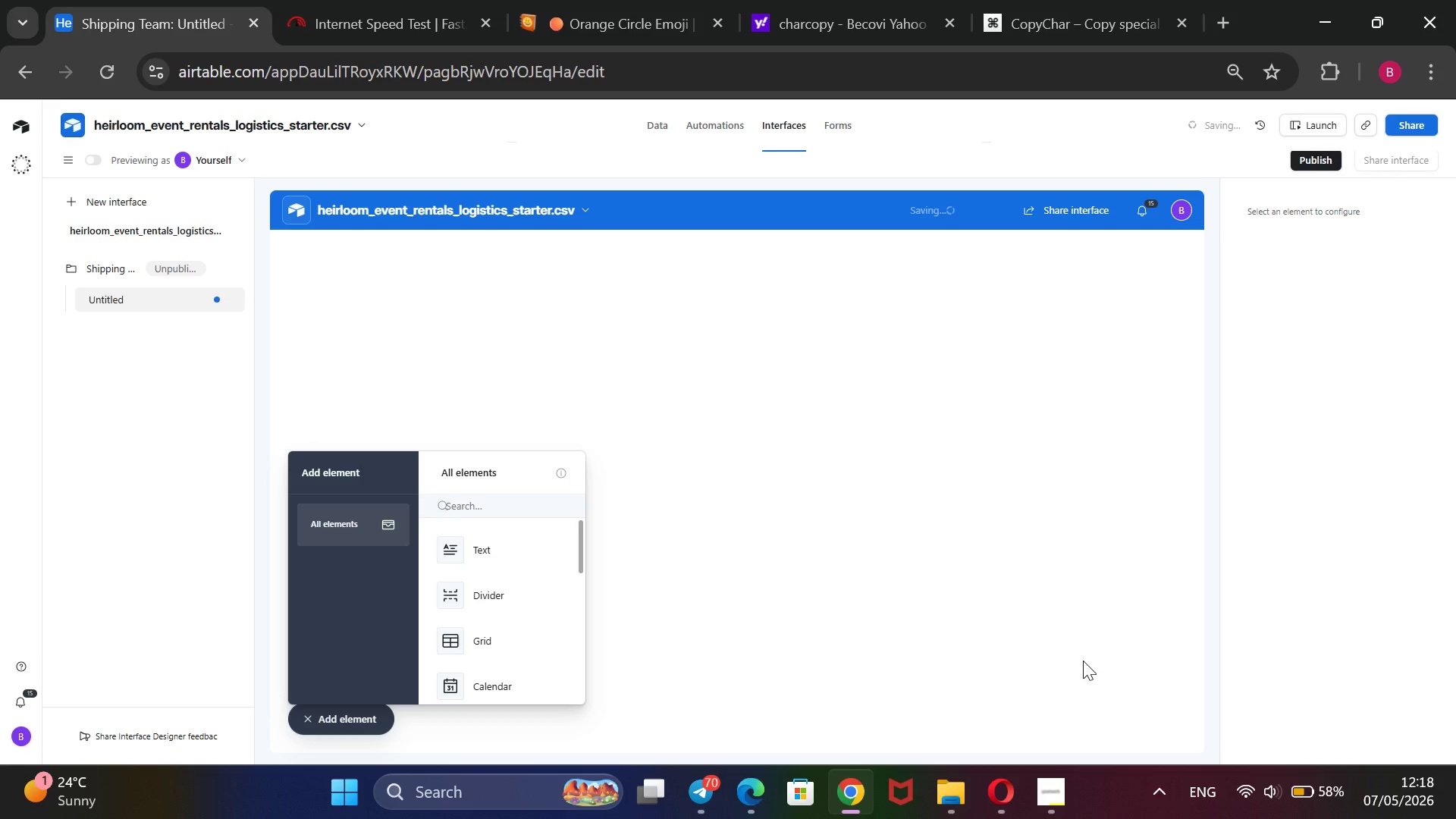 
left_click_drag(start_coordinate=[579, 567], to_coordinate=[581, 581])
 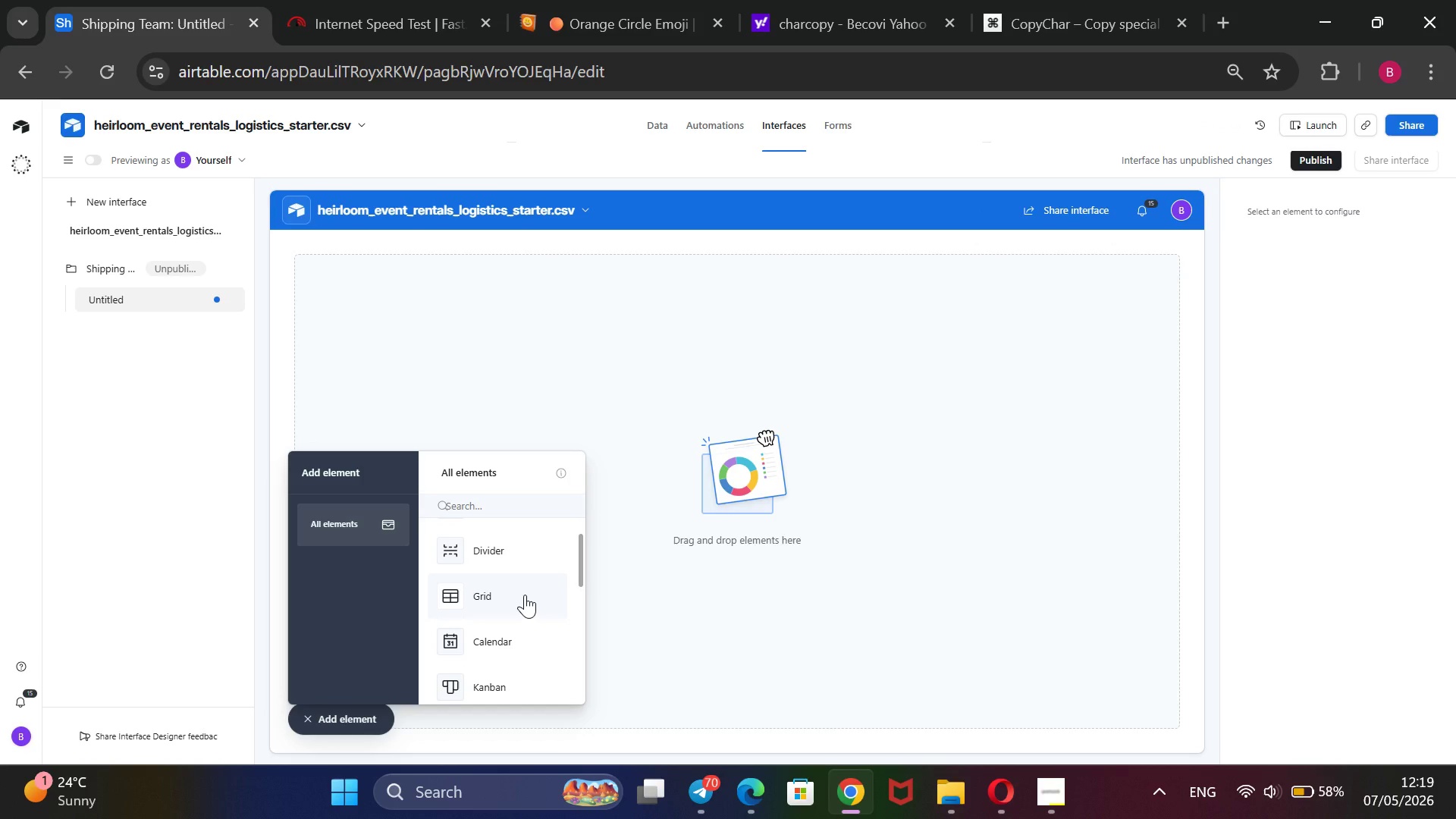 
left_click([525, 595])
 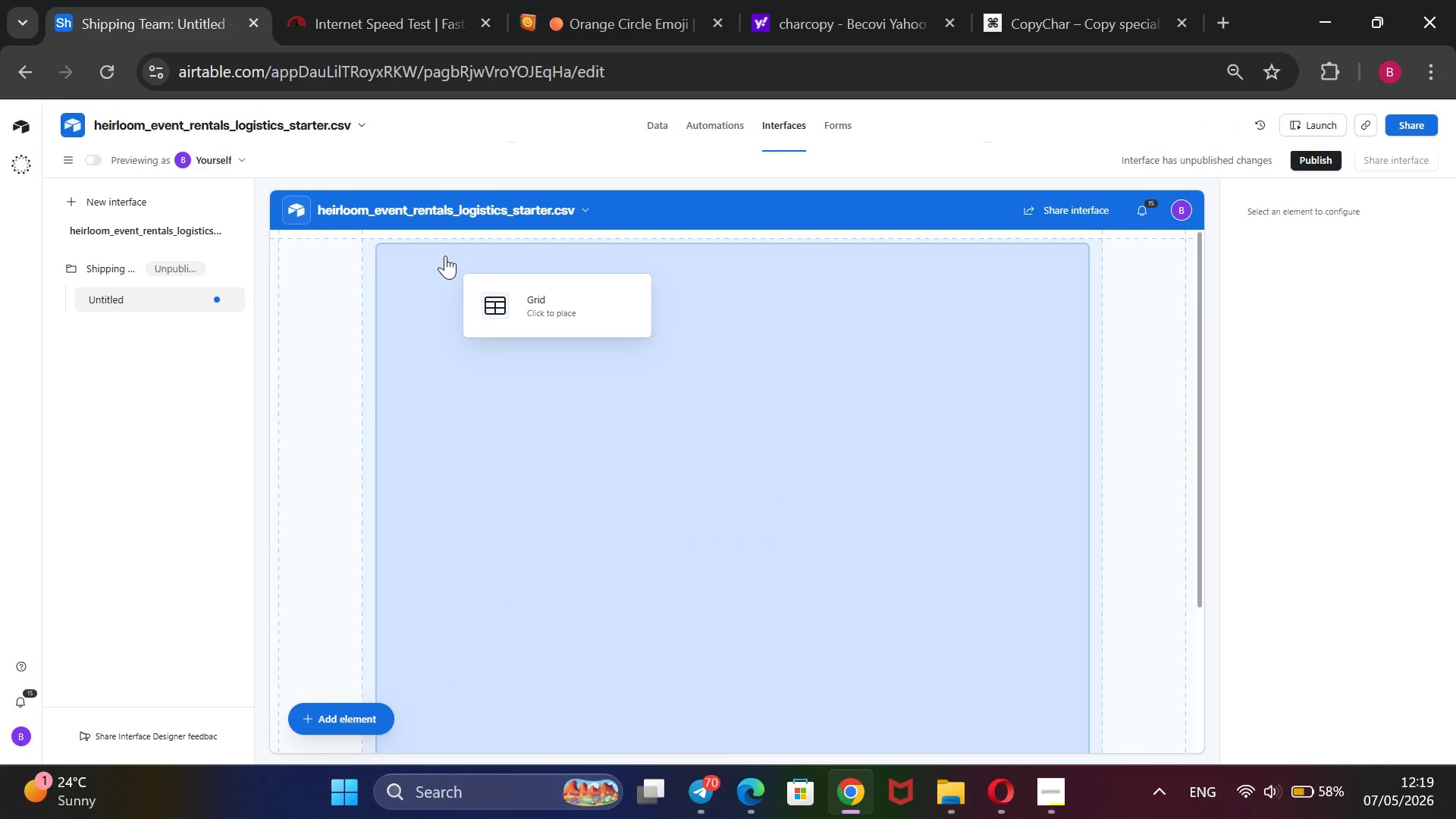 
wait(5.5)
 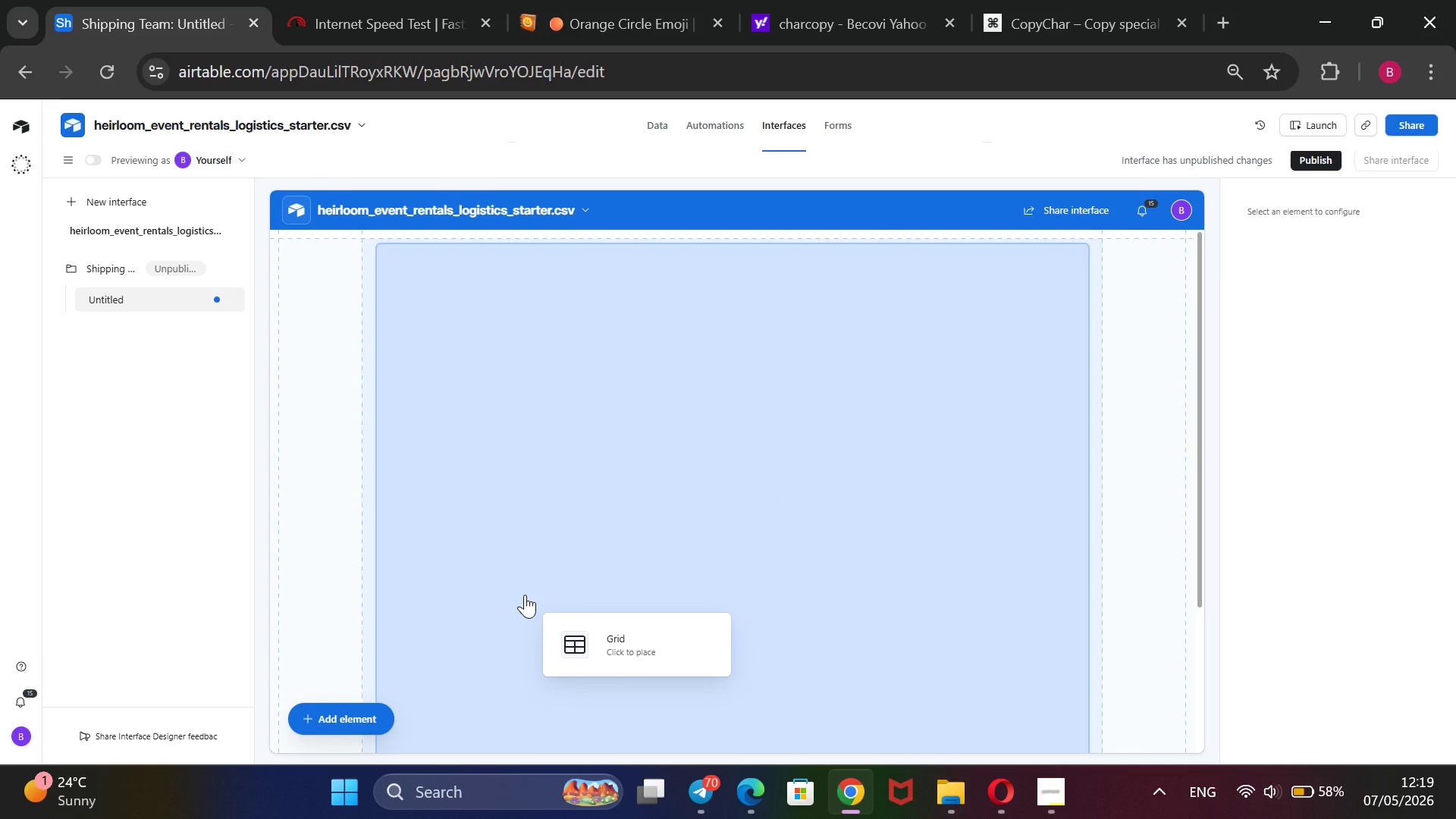 
left_click([445, 257])
 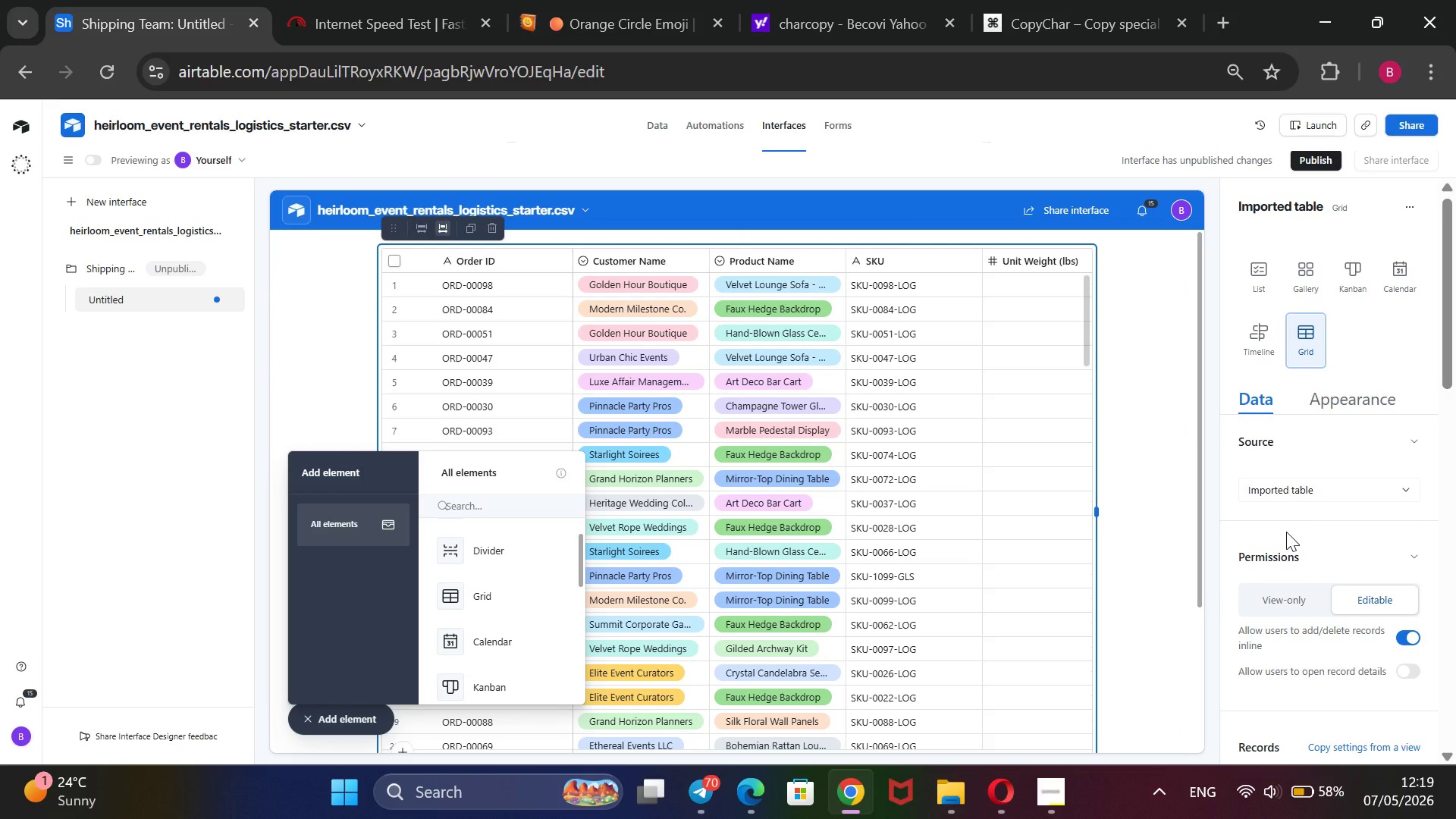 
wait(14.77)
 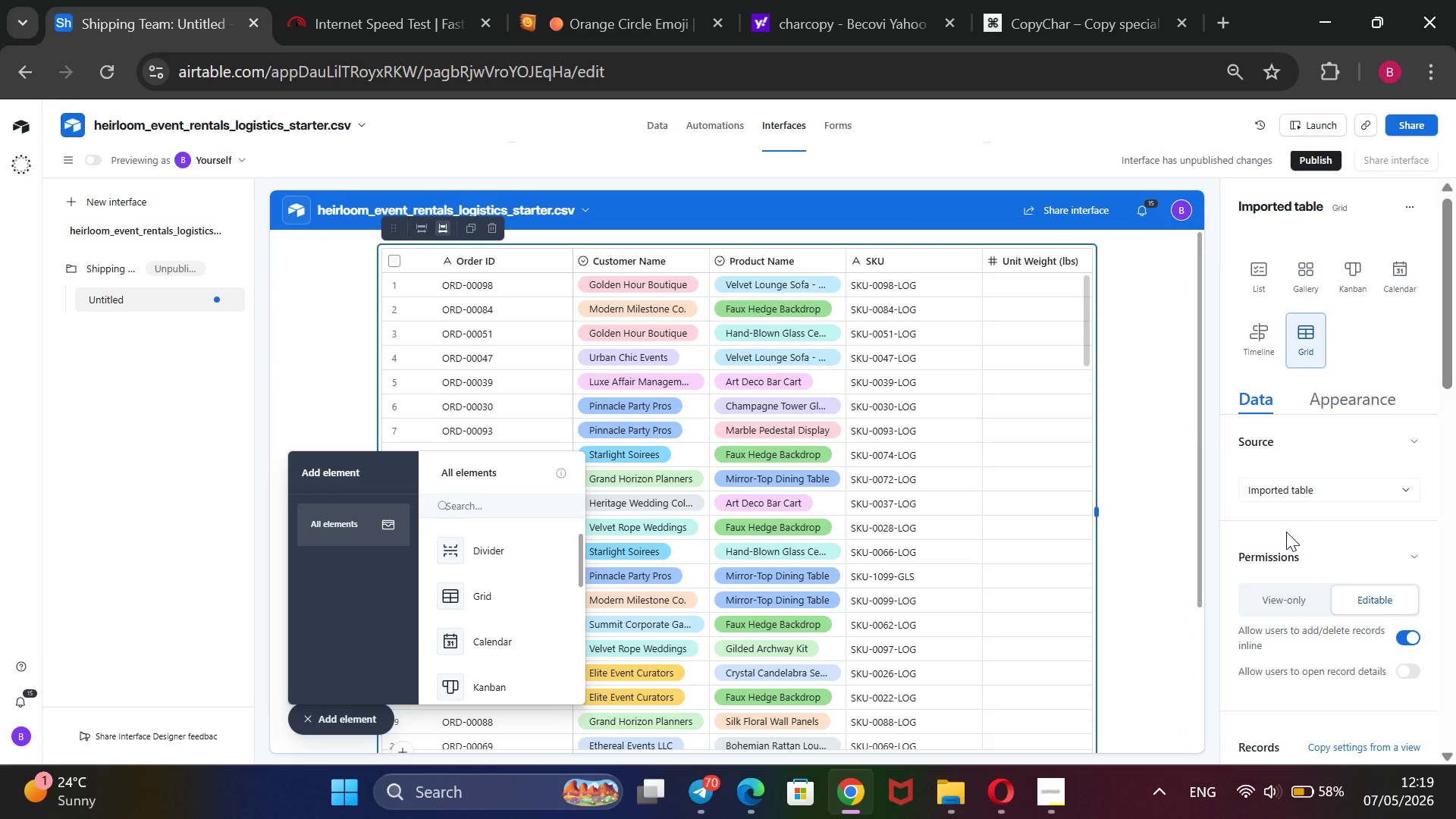 
left_click_drag(start_coordinate=[1444, 379], to_coordinate=[1455, 488])
 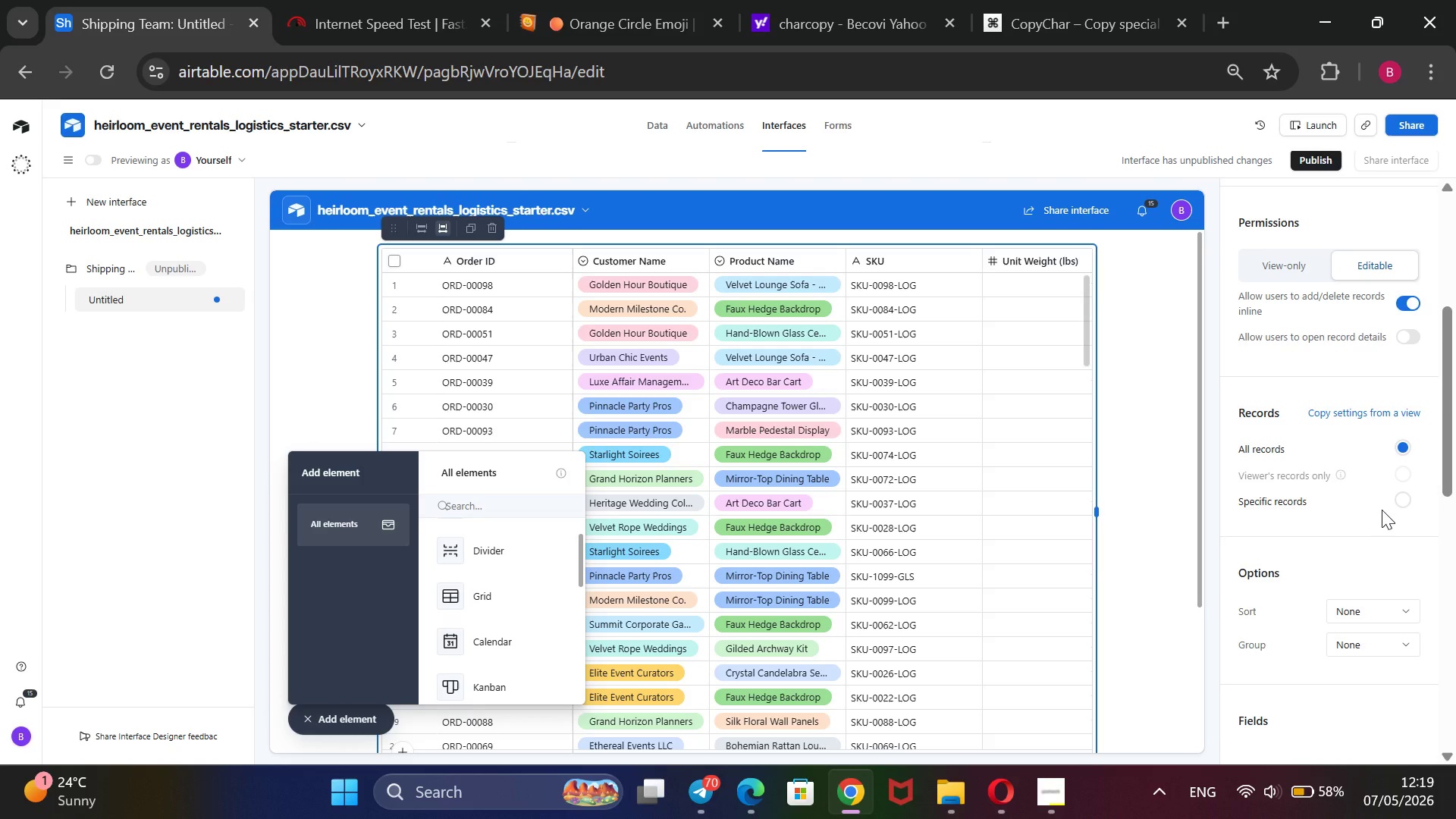 
wait(6.12)
 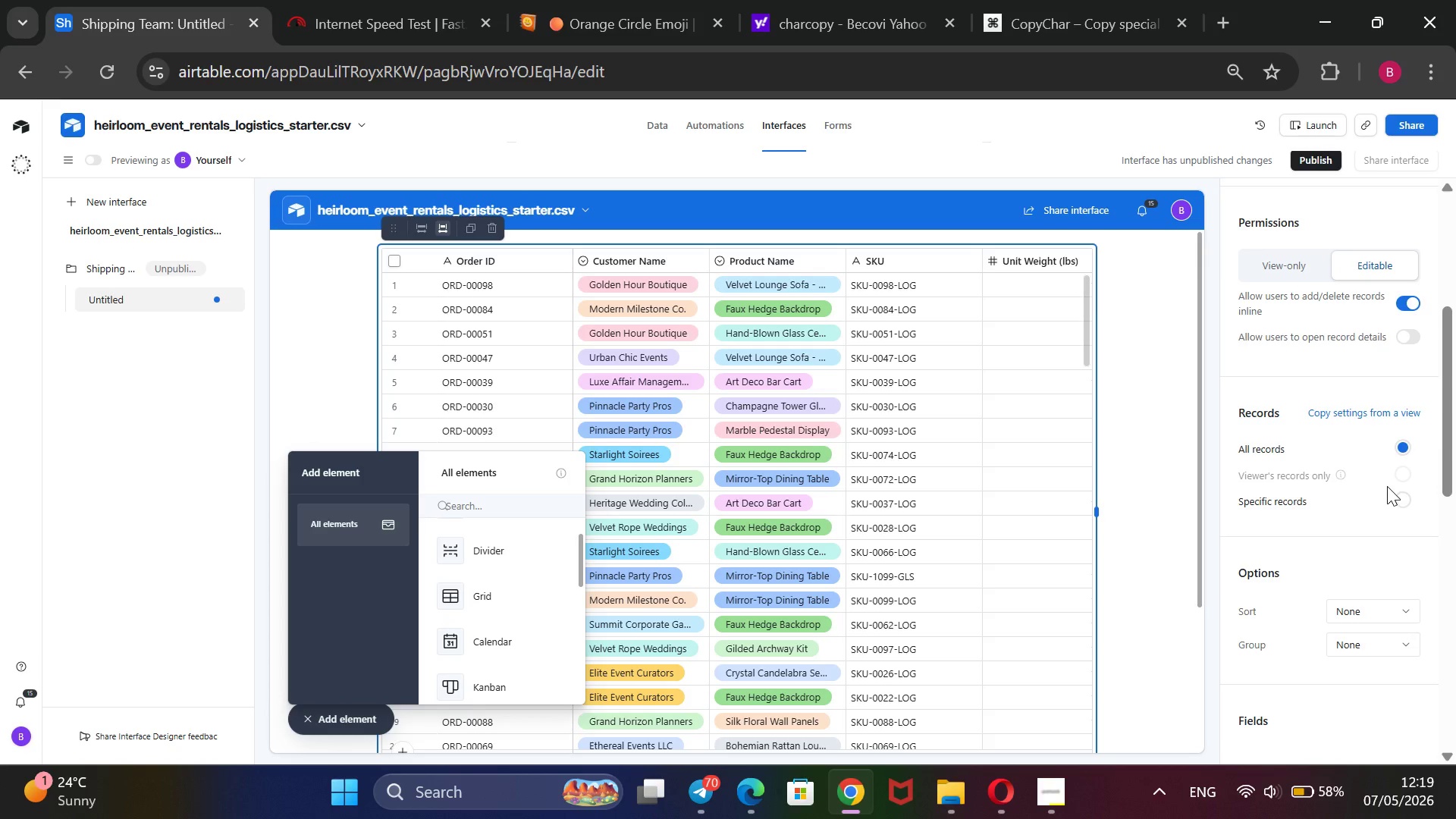 
left_click([1401, 502])
 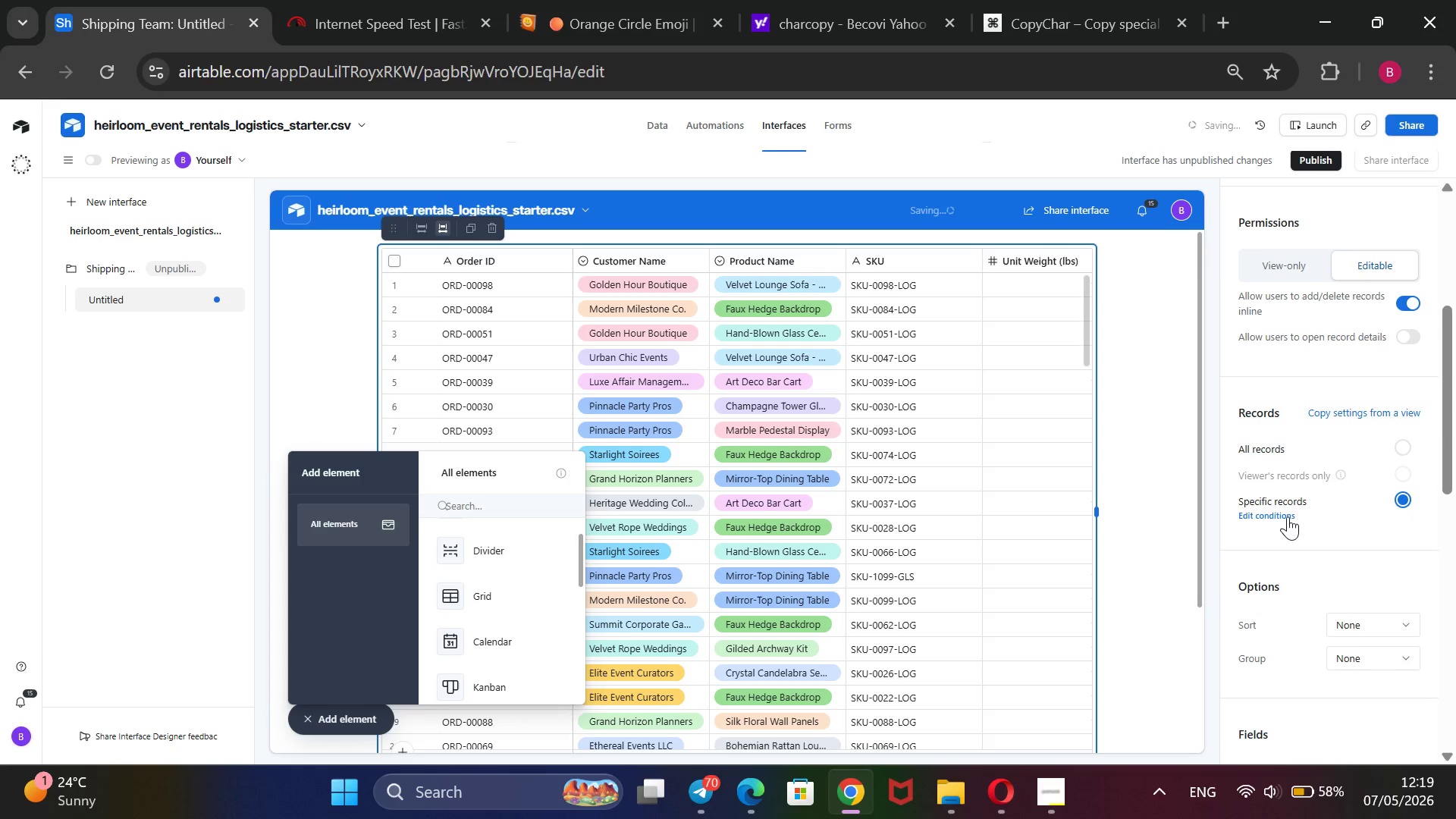 
left_click([1285, 516])
 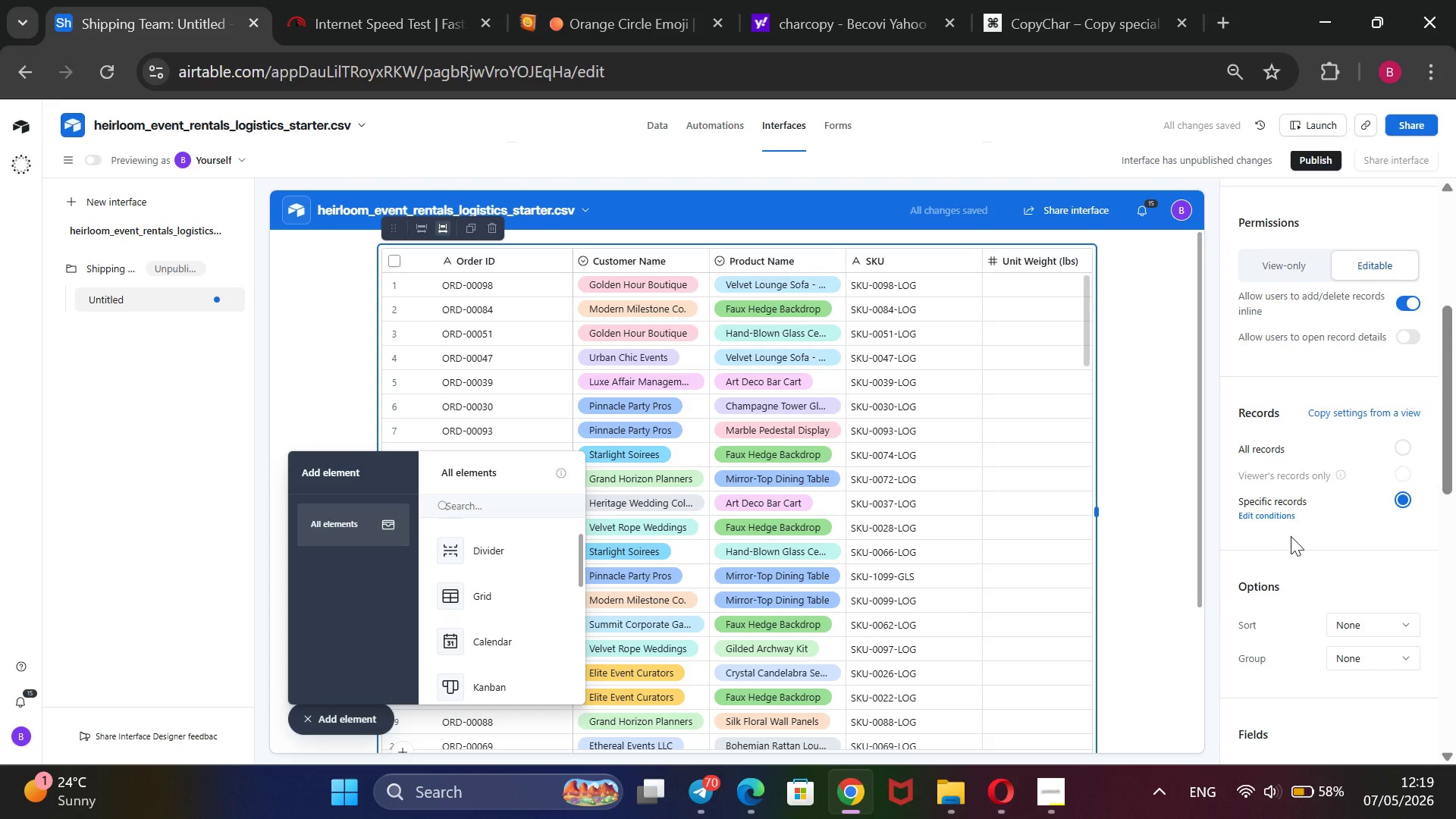 
scroll: coordinate [1291, 536], scroll_direction: down, amount: 2.0
 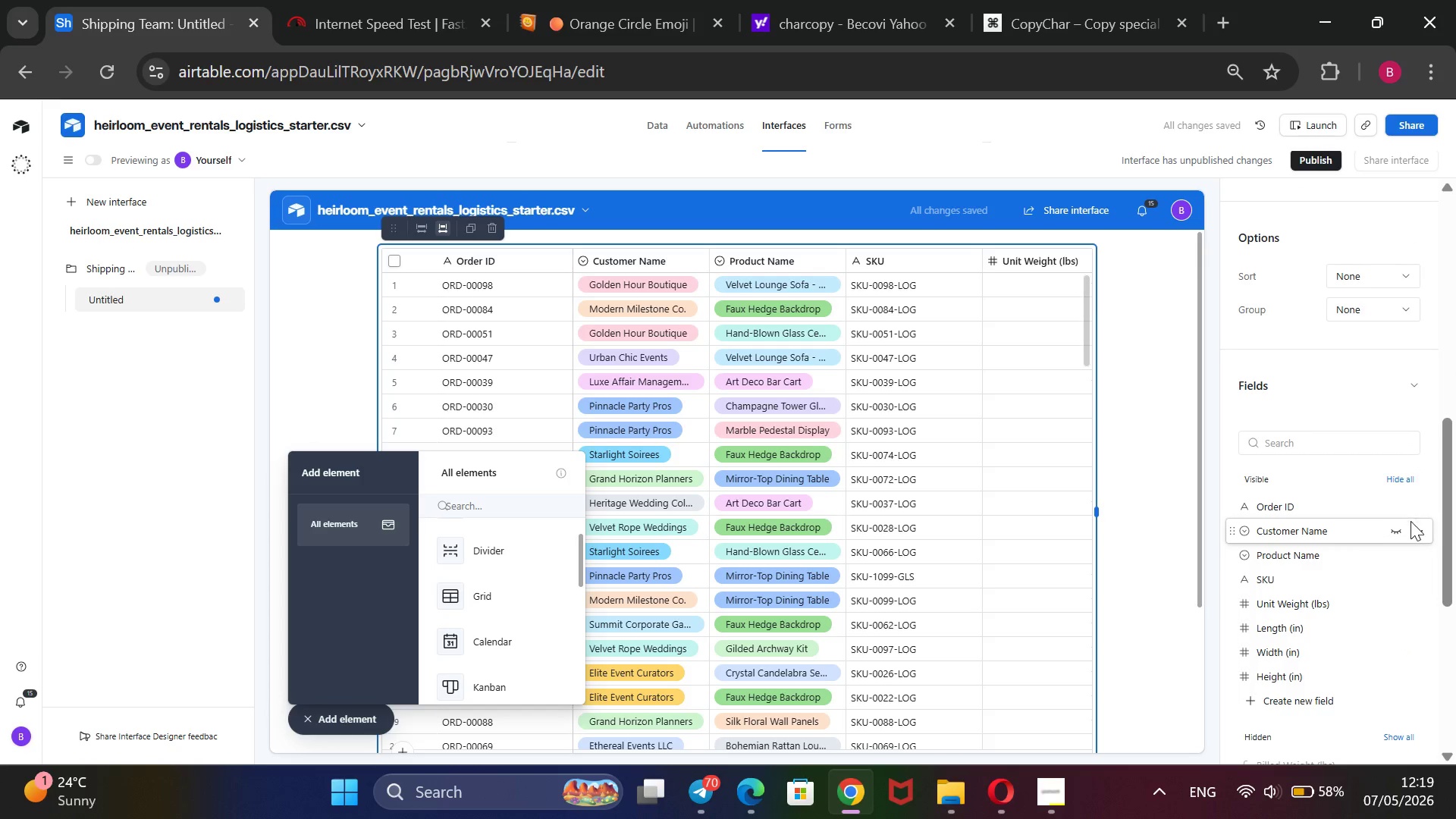 
mouse_move([1338, 525])
 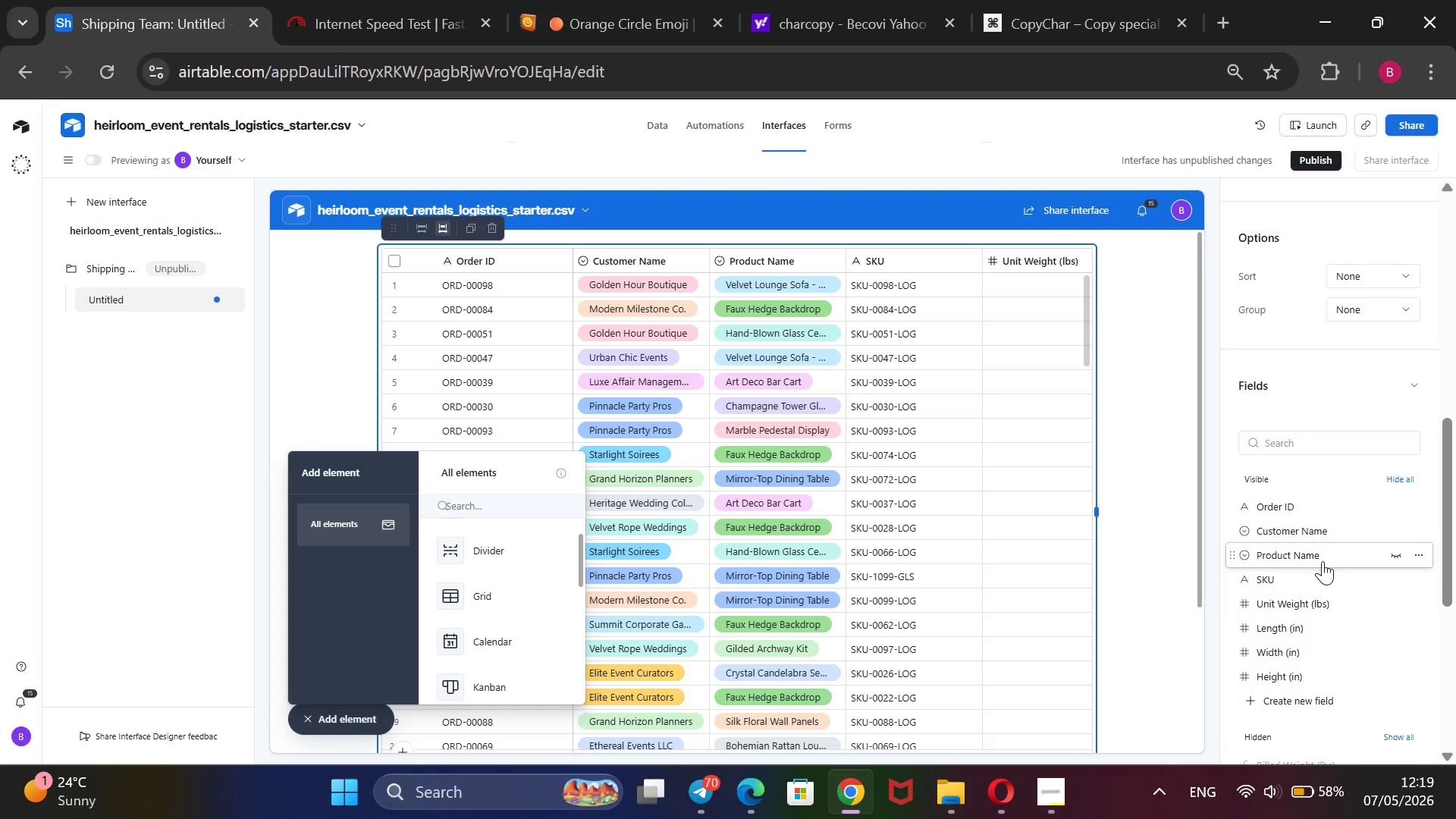 
mouse_move([1331, 541])
 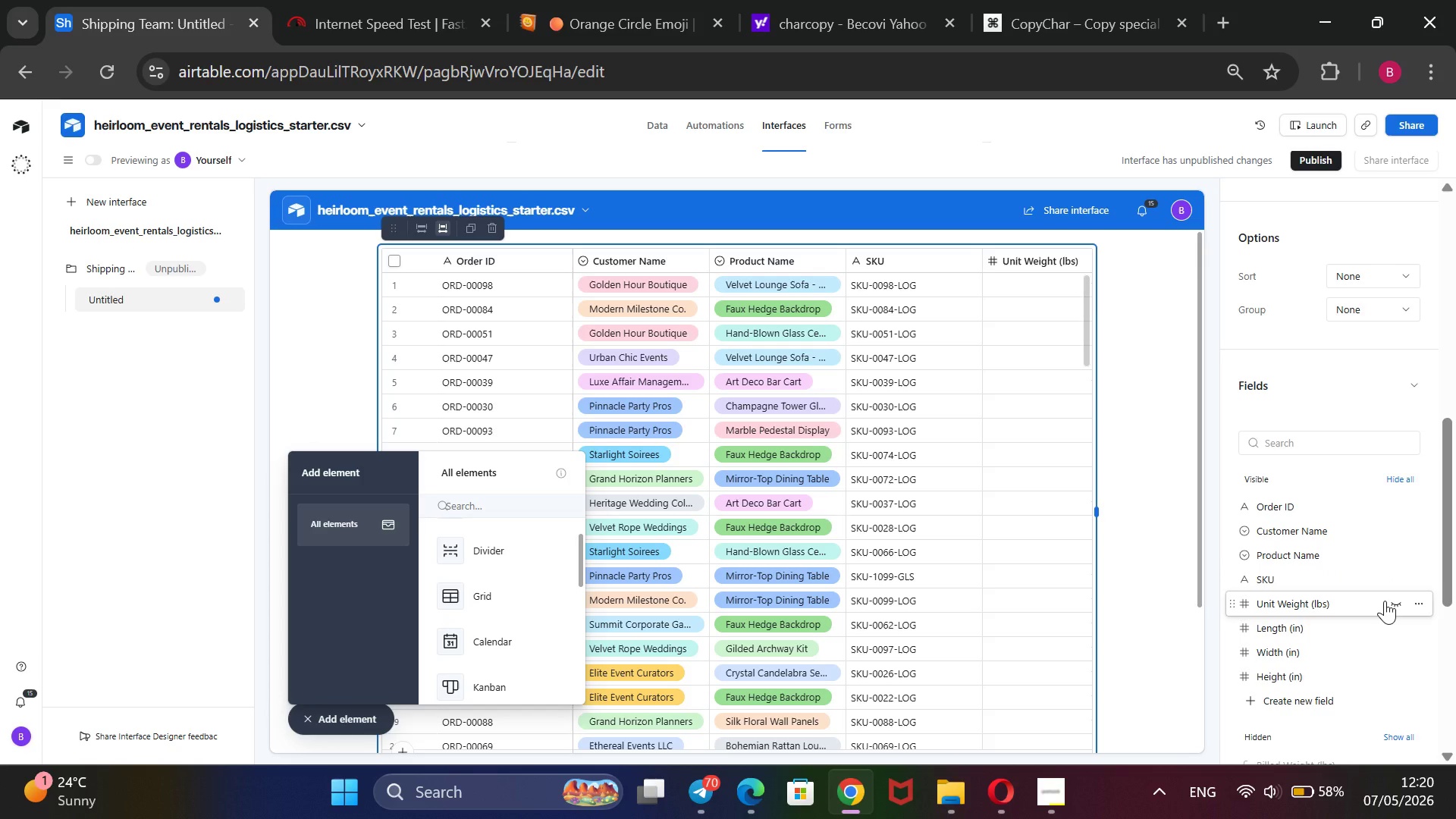 
wait(7.48)
 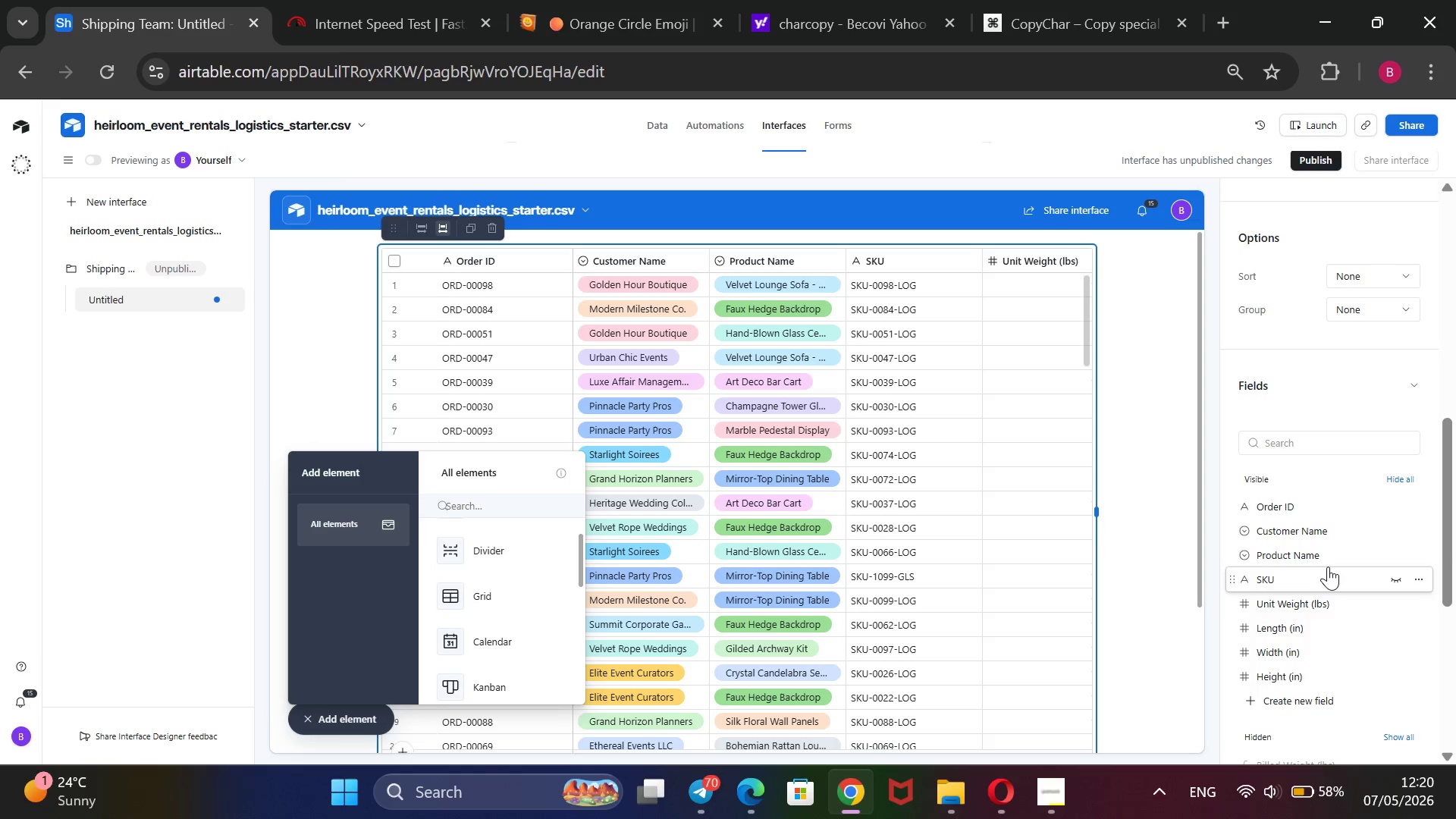 
left_click([1397, 603])
 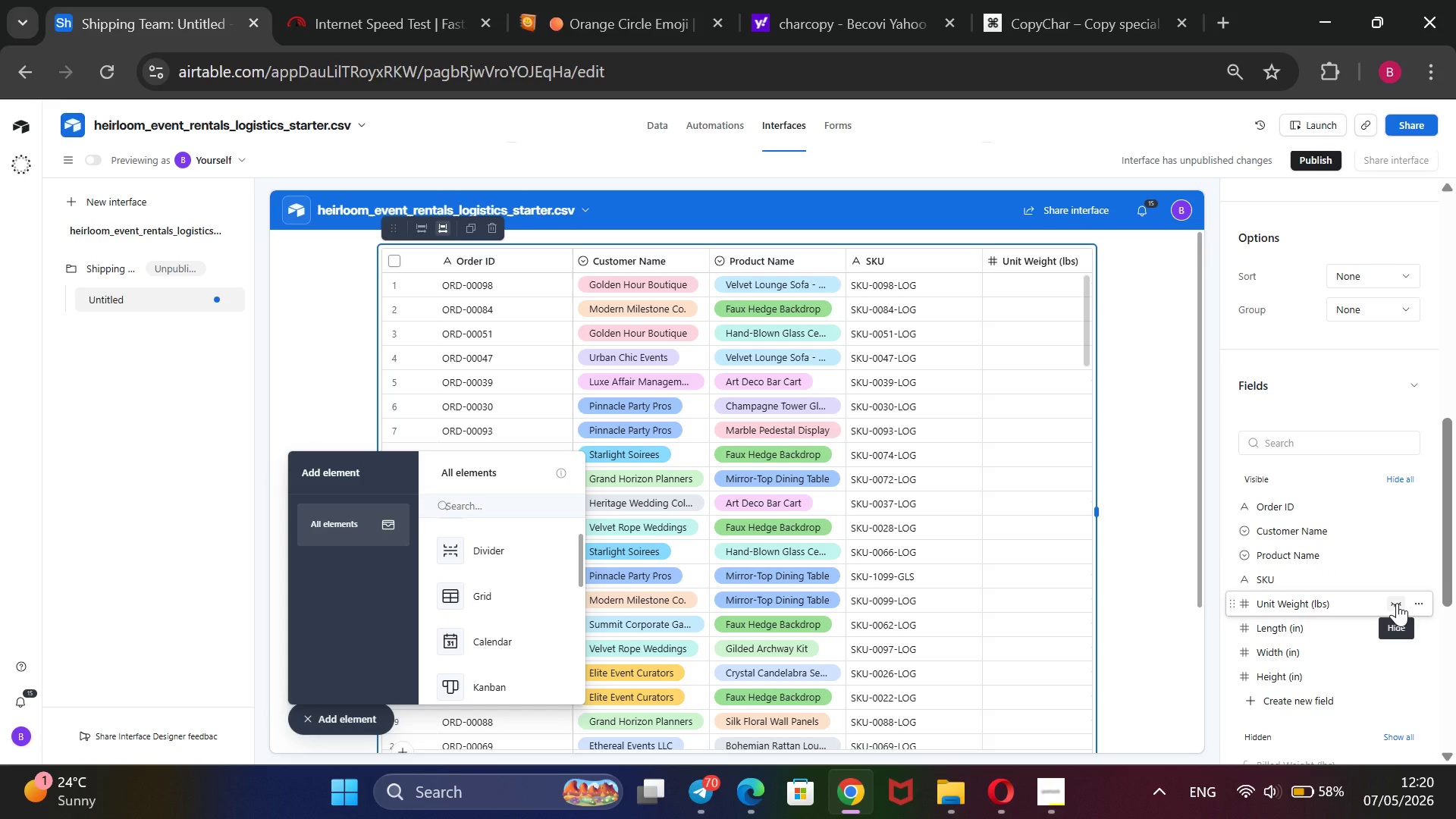 
left_click([1397, 603])
 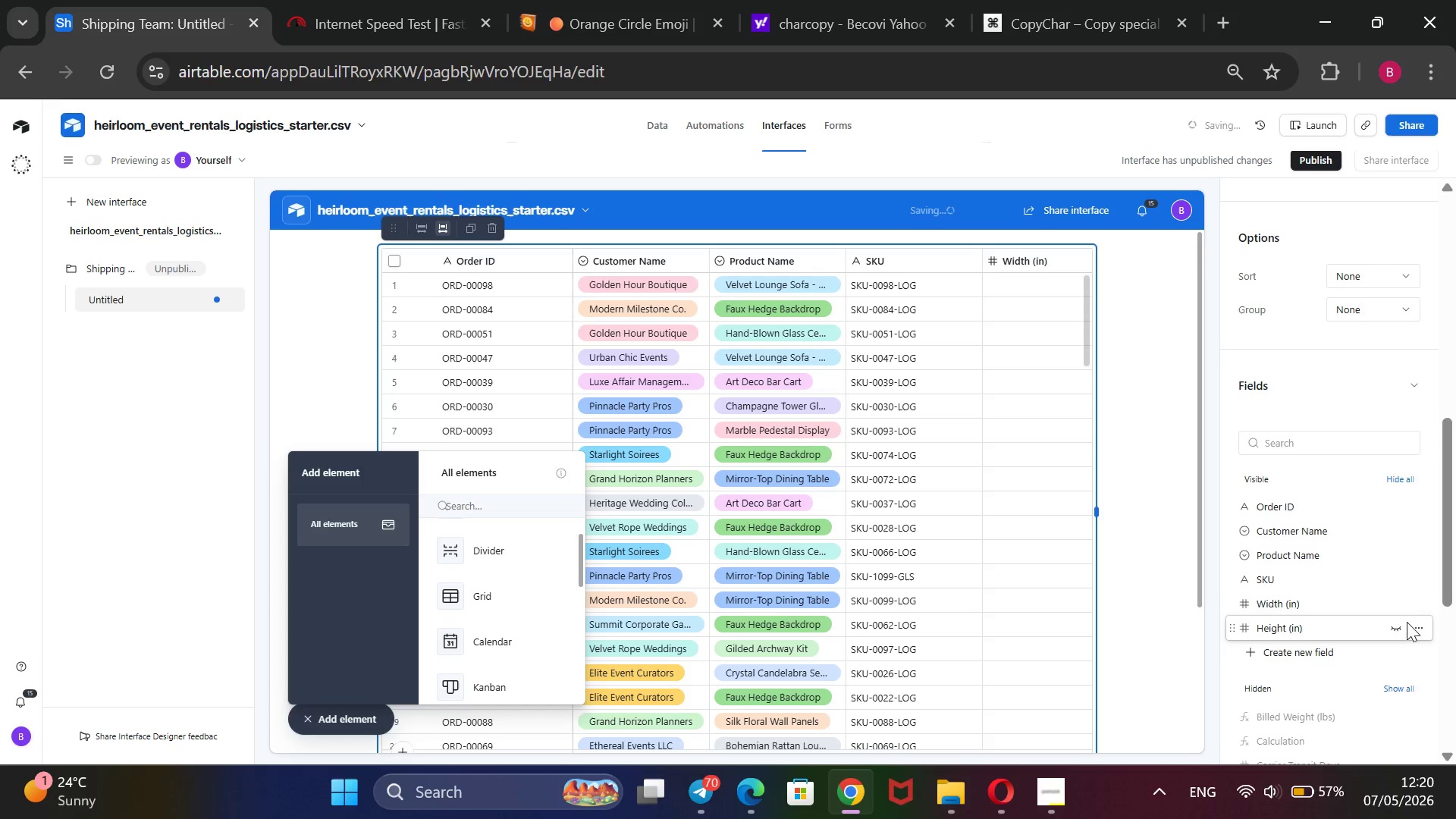 
wait(7.11)
 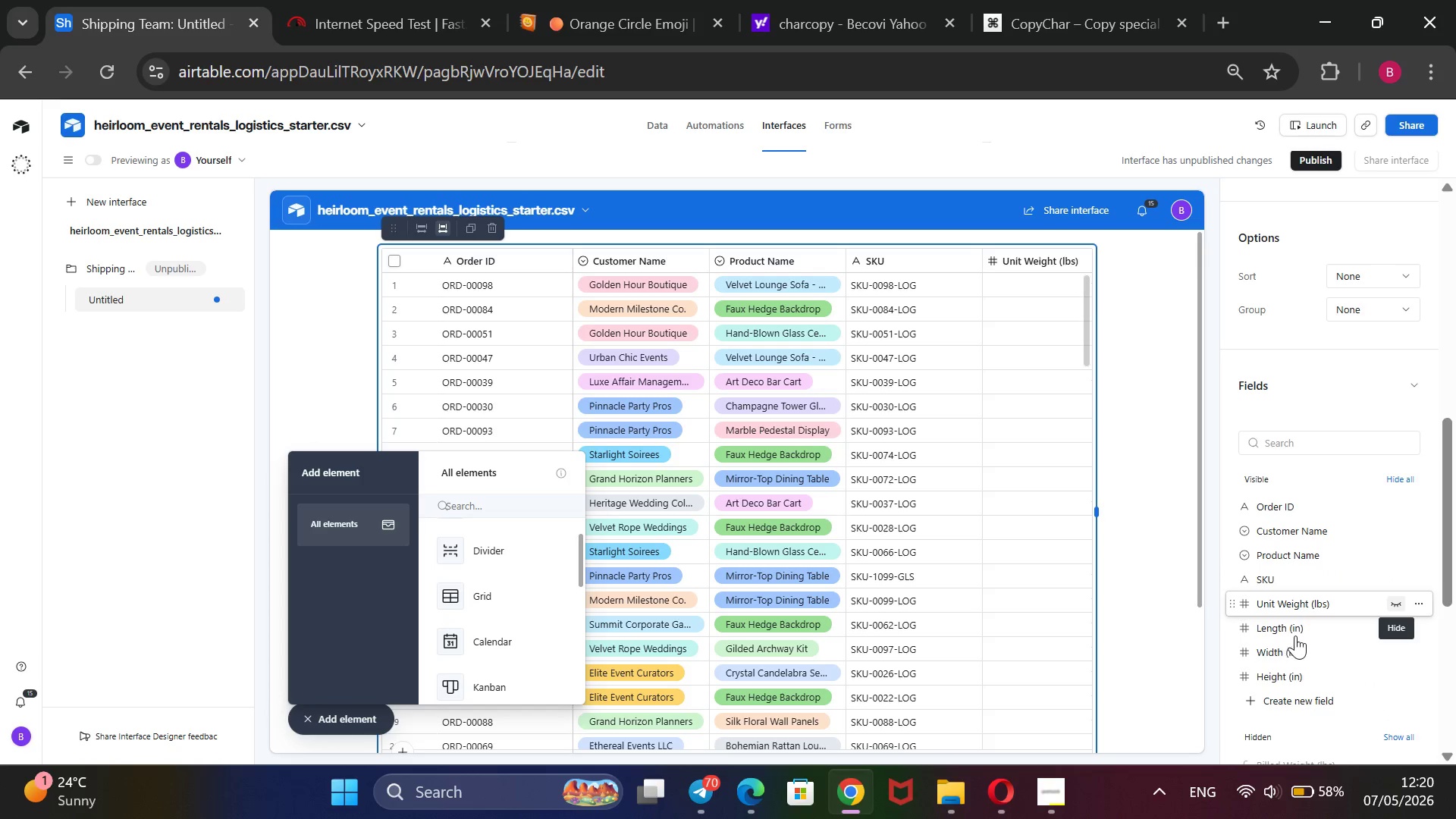 
left_click([1399, 624])
 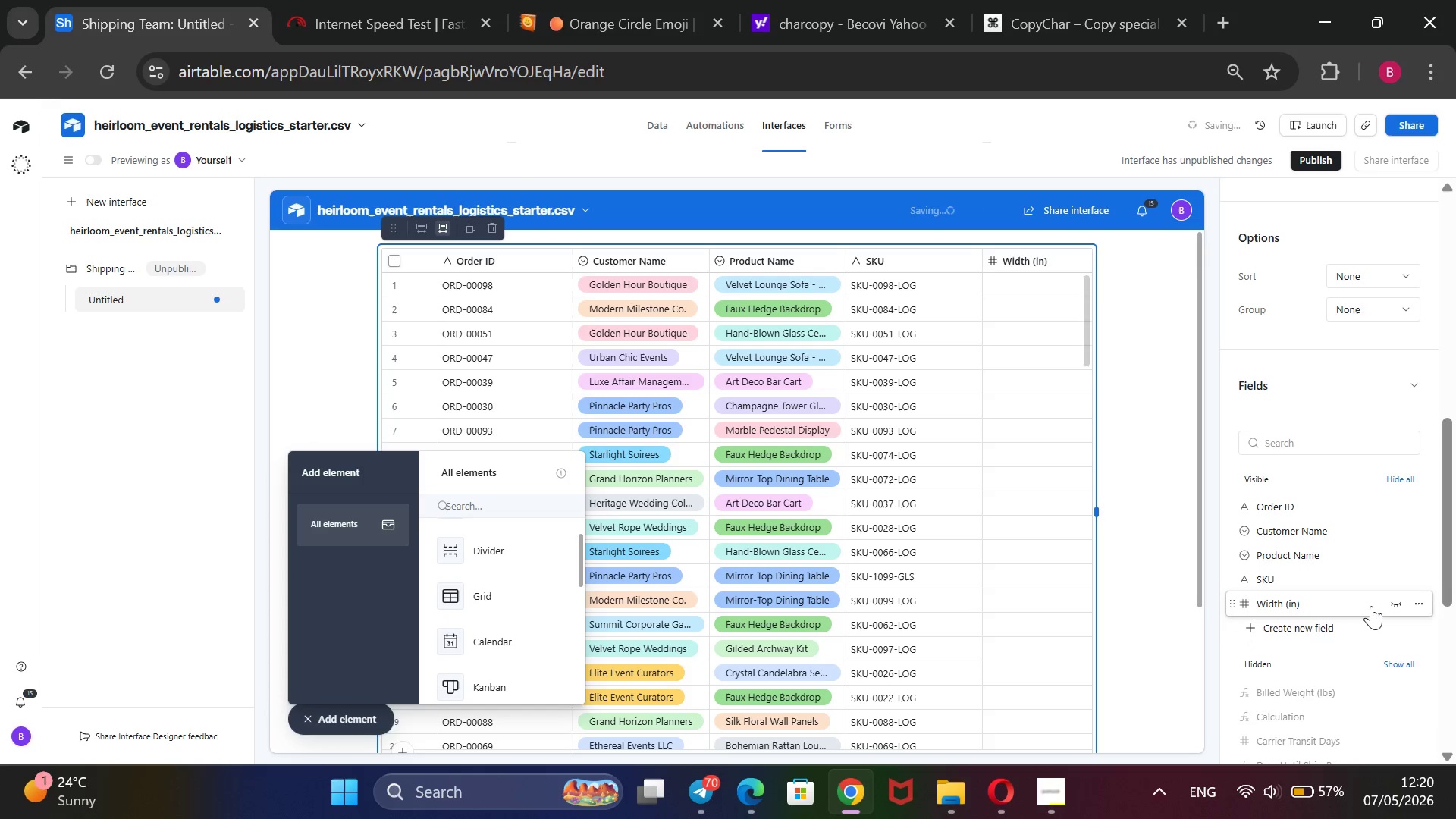 
left_click([1403, 604])
 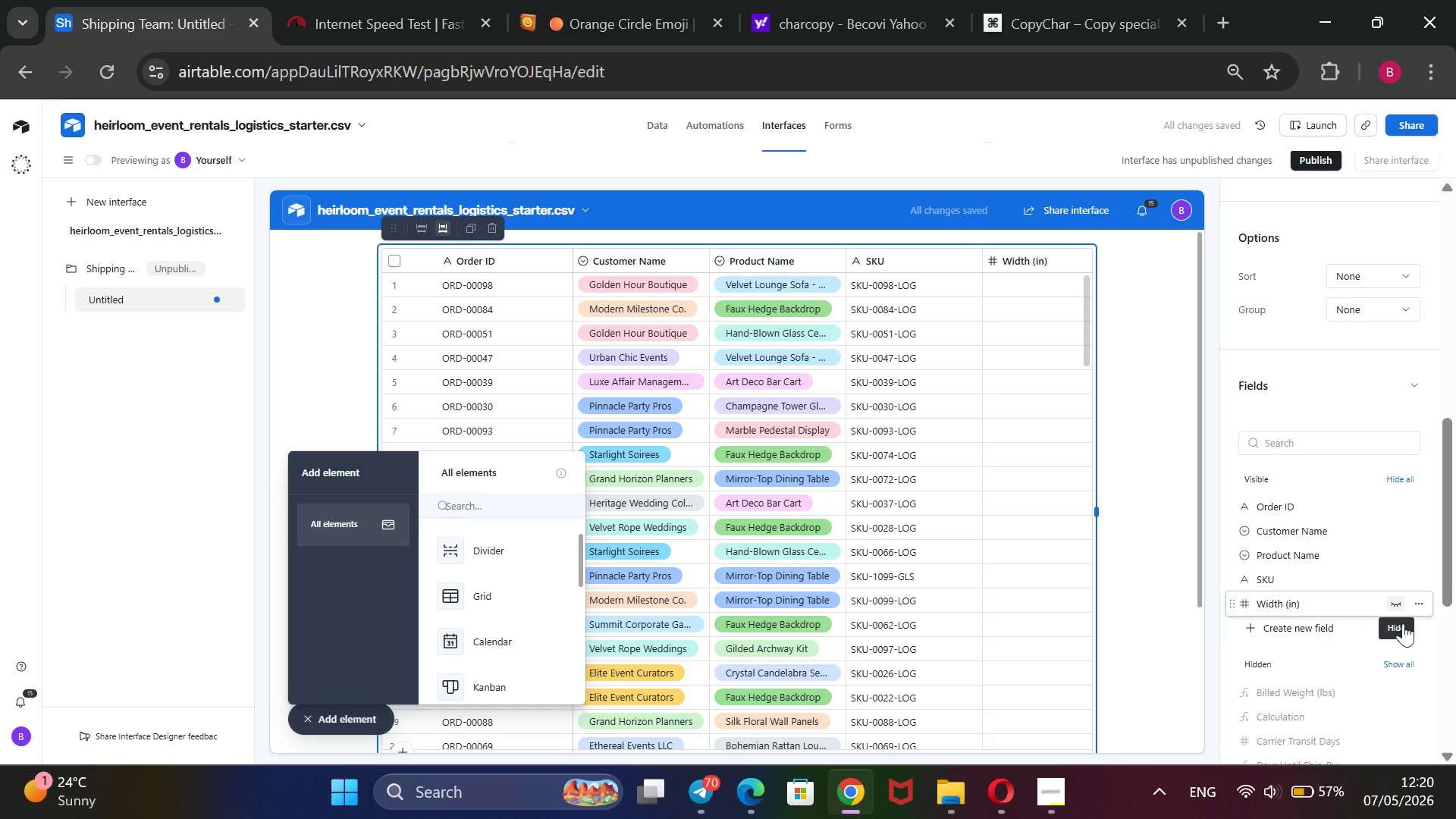 
mouse_move([1401, 674])
 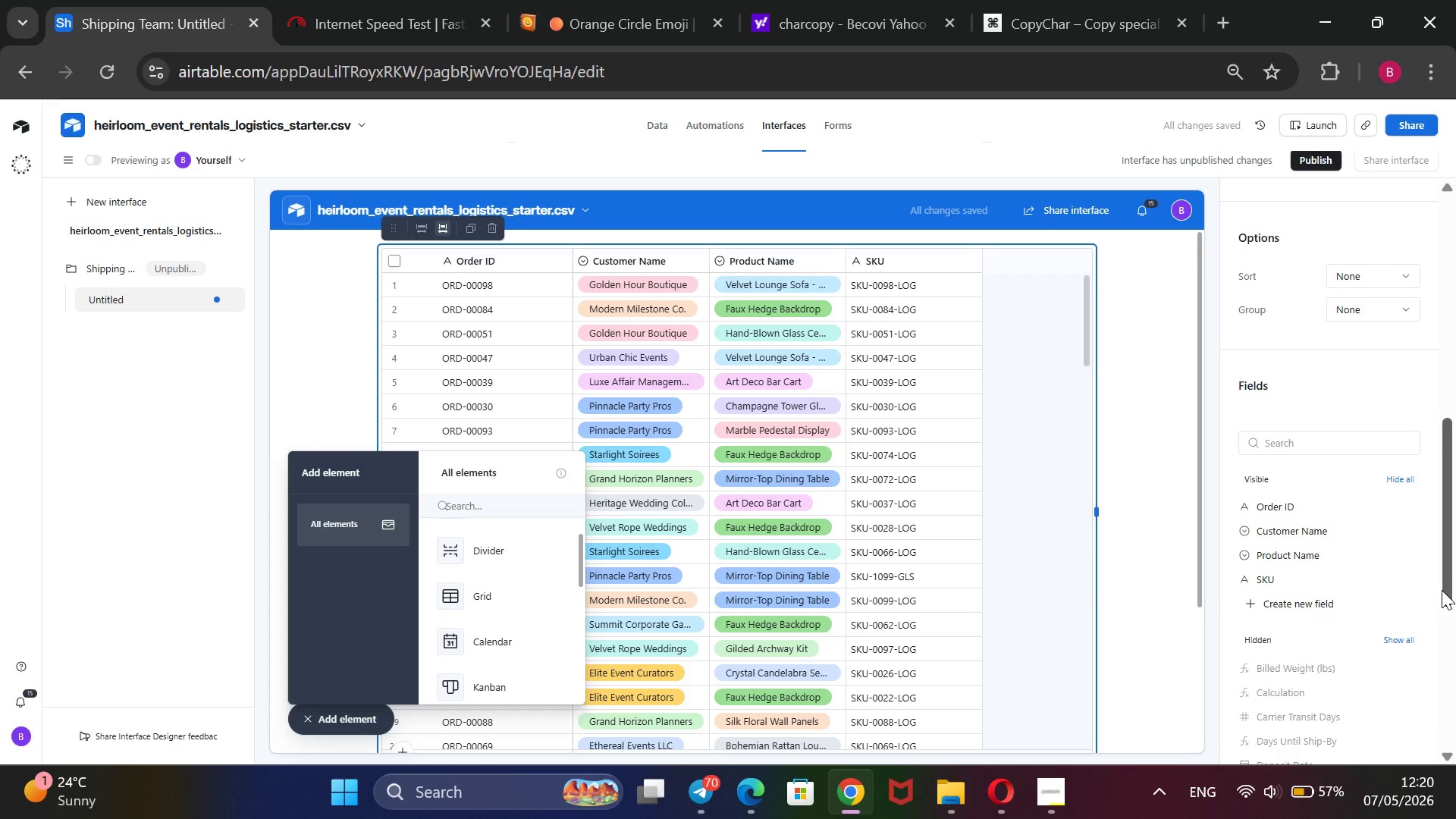 
left_click_drag(start_coordinate=[1442, 590], to_coordinate=[1442, 657])
 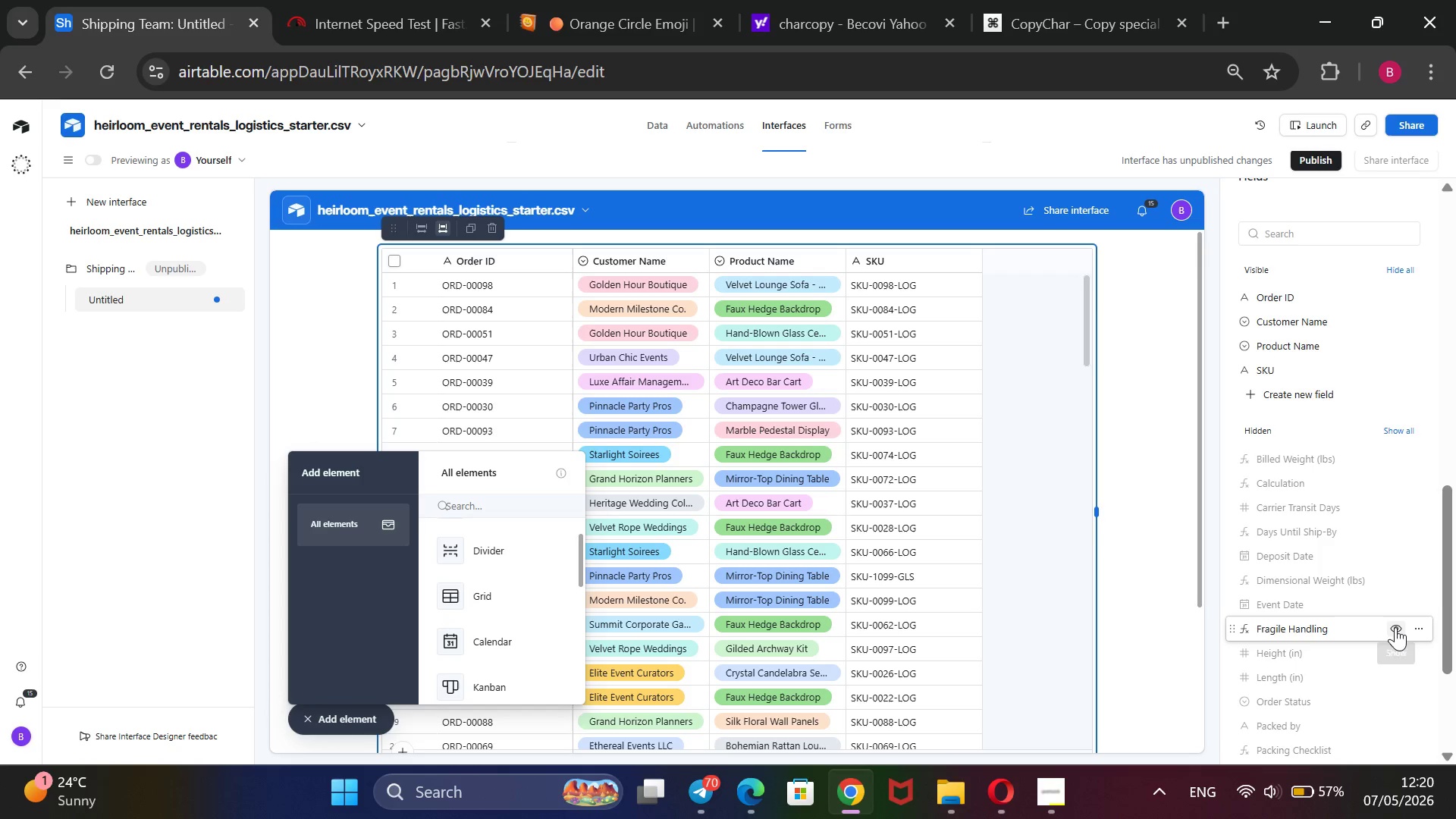 
left_click([1395, 627])
 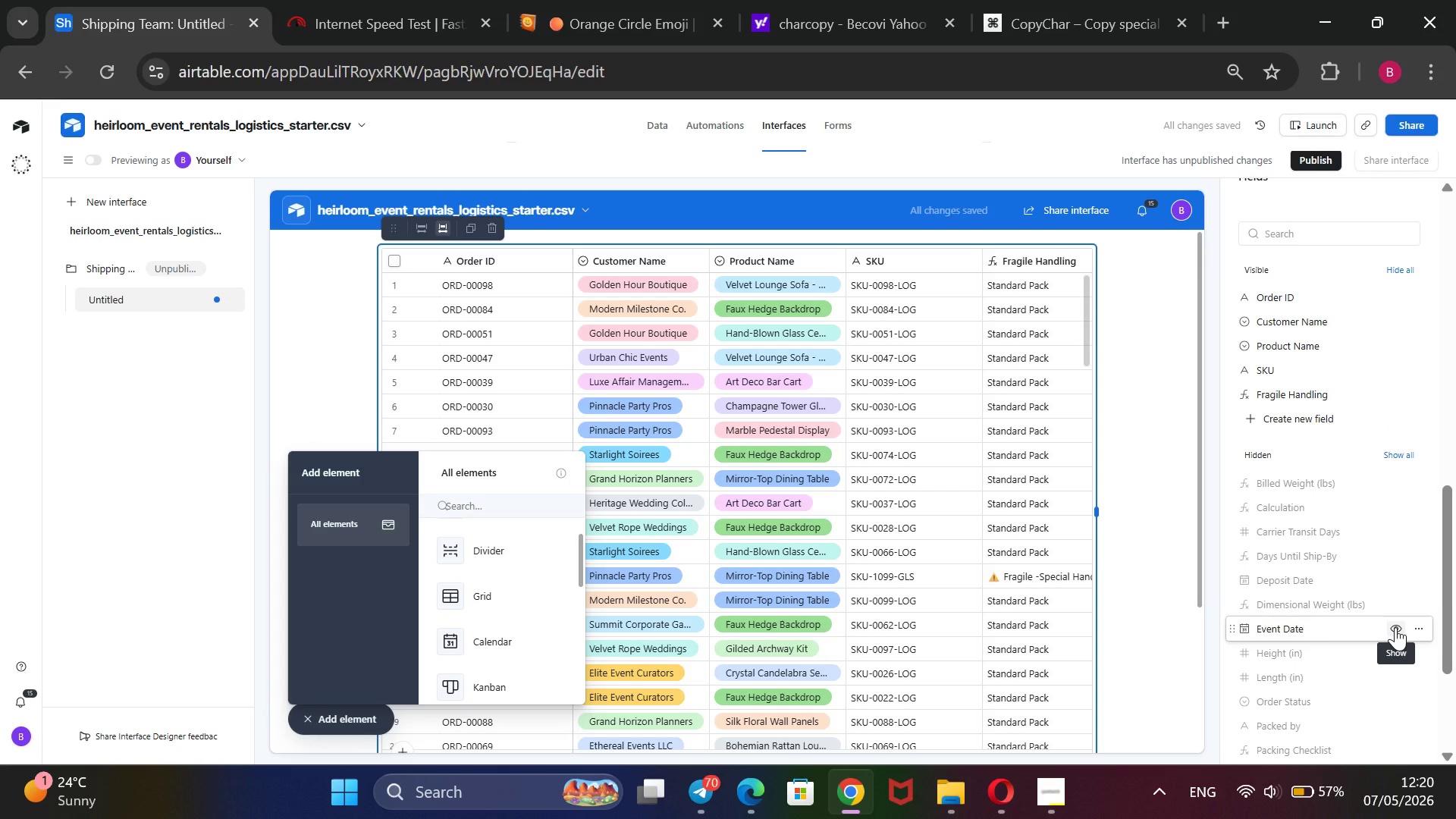 
wait(12.17)
 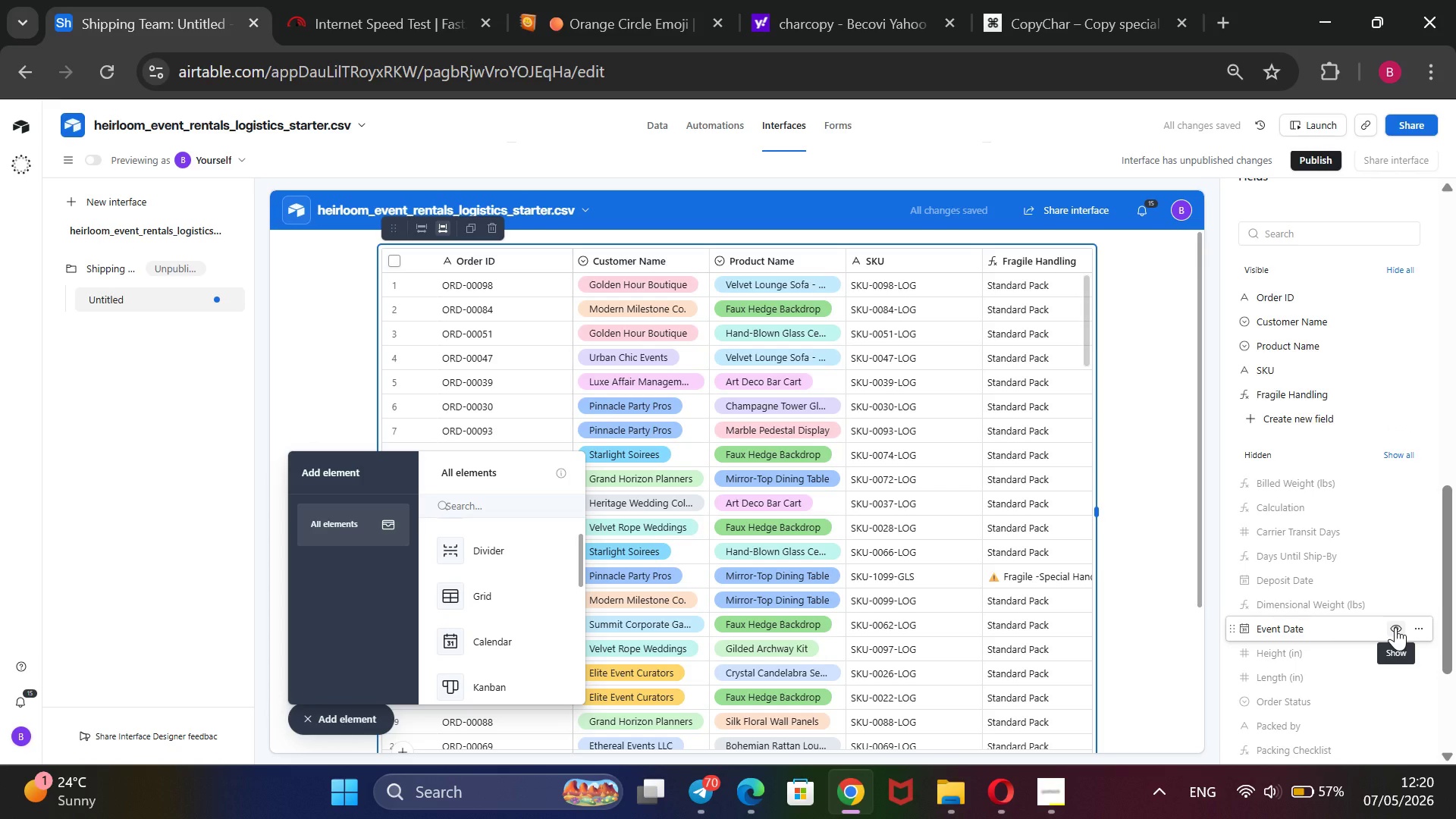 
left_click_drag(start_coordinate=[1445, 635], to_coordinate=[1436, 701])
 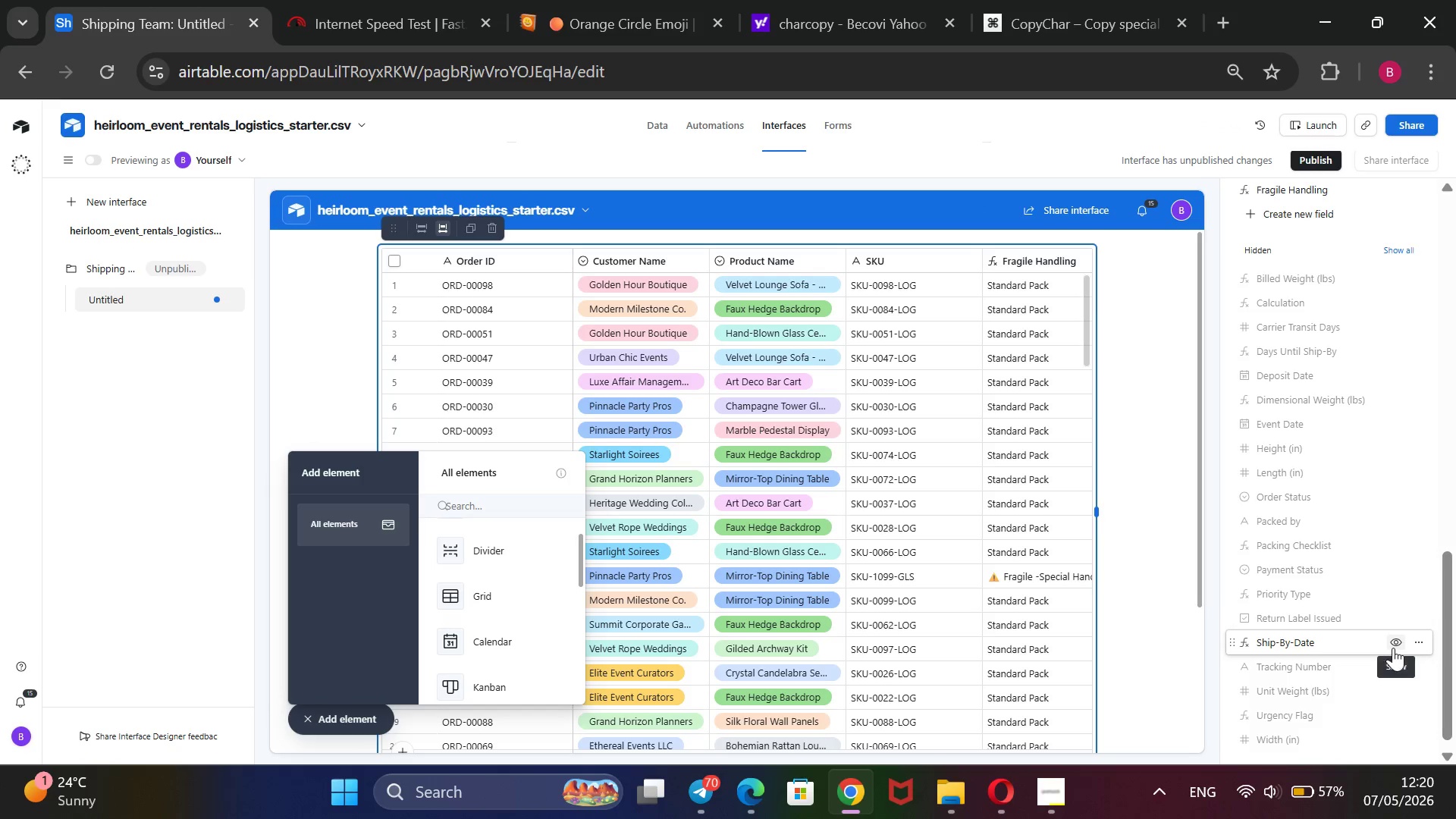 
left_click([1393, 648])
 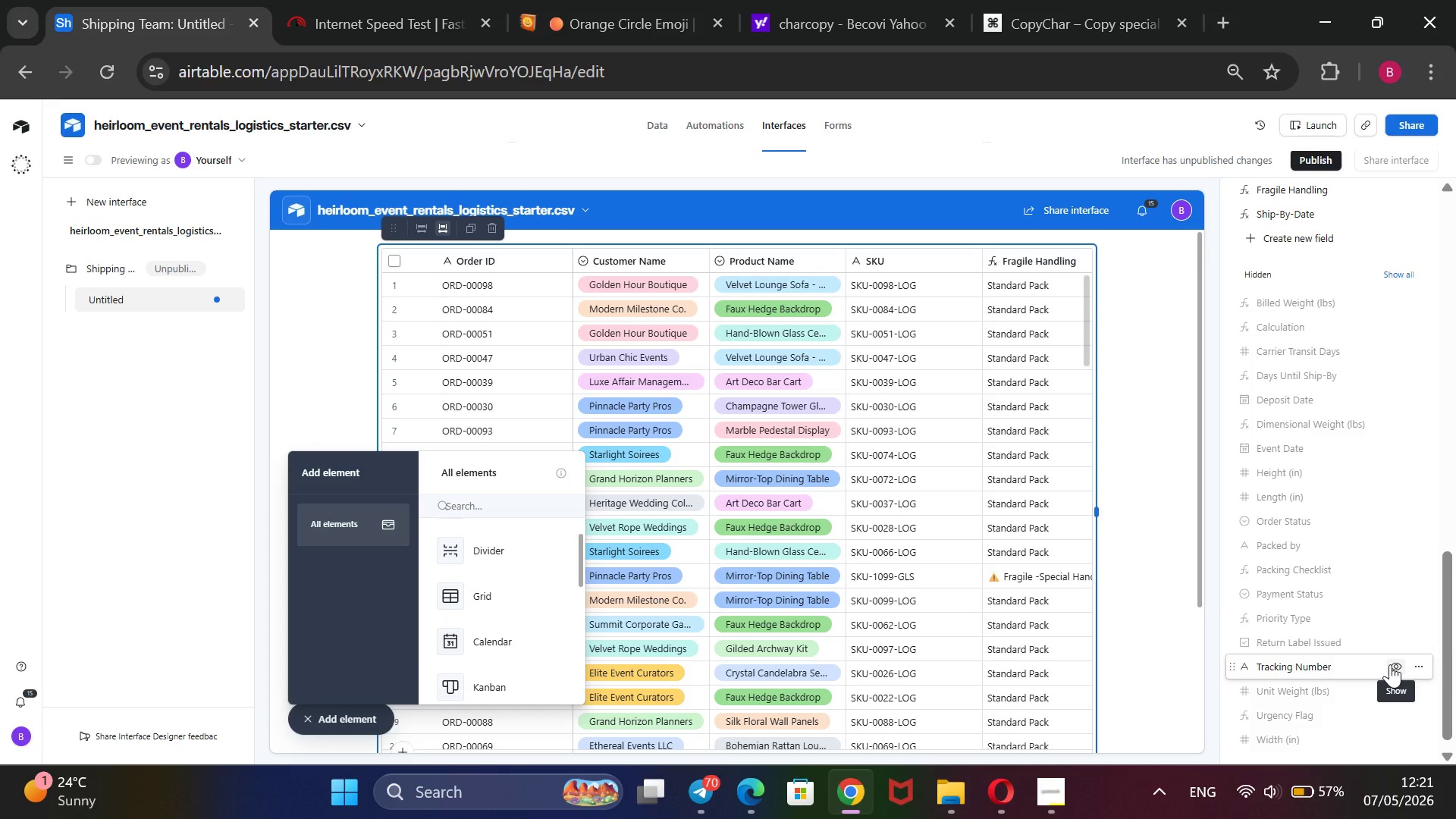 
wait(20.42)
 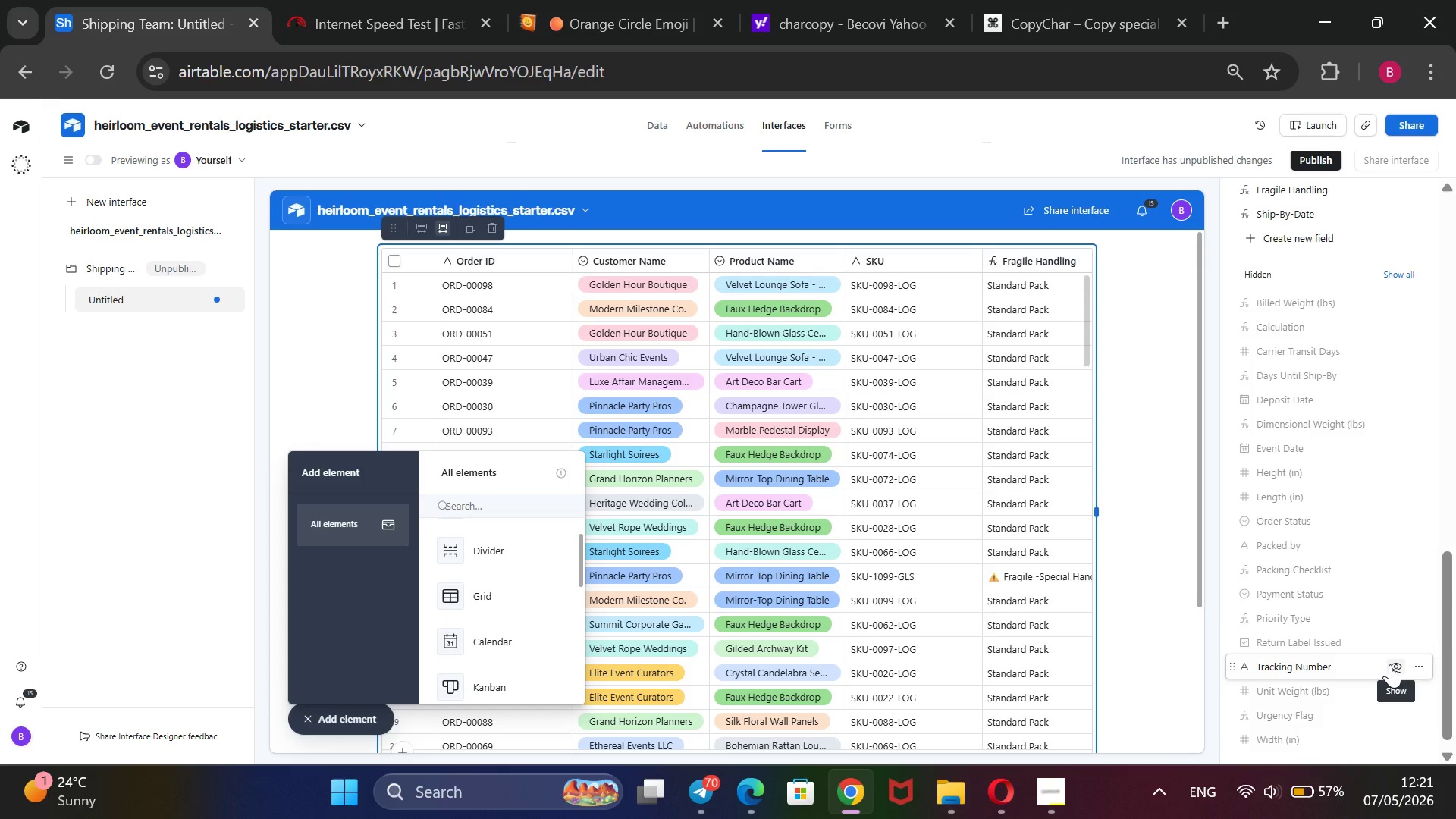 
mouse_move([1382, 695])
 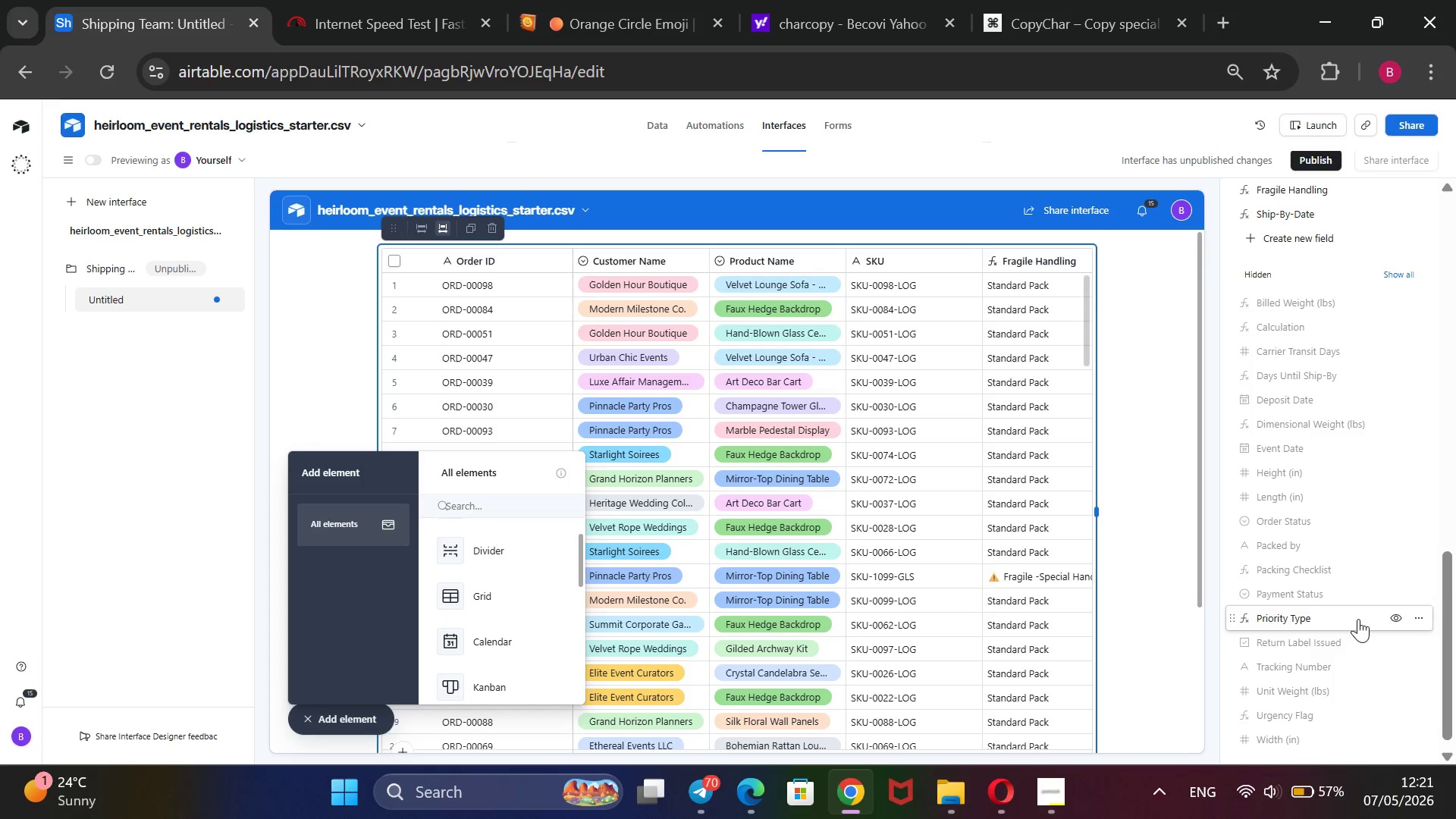 
mouse_move([1352, 548])
 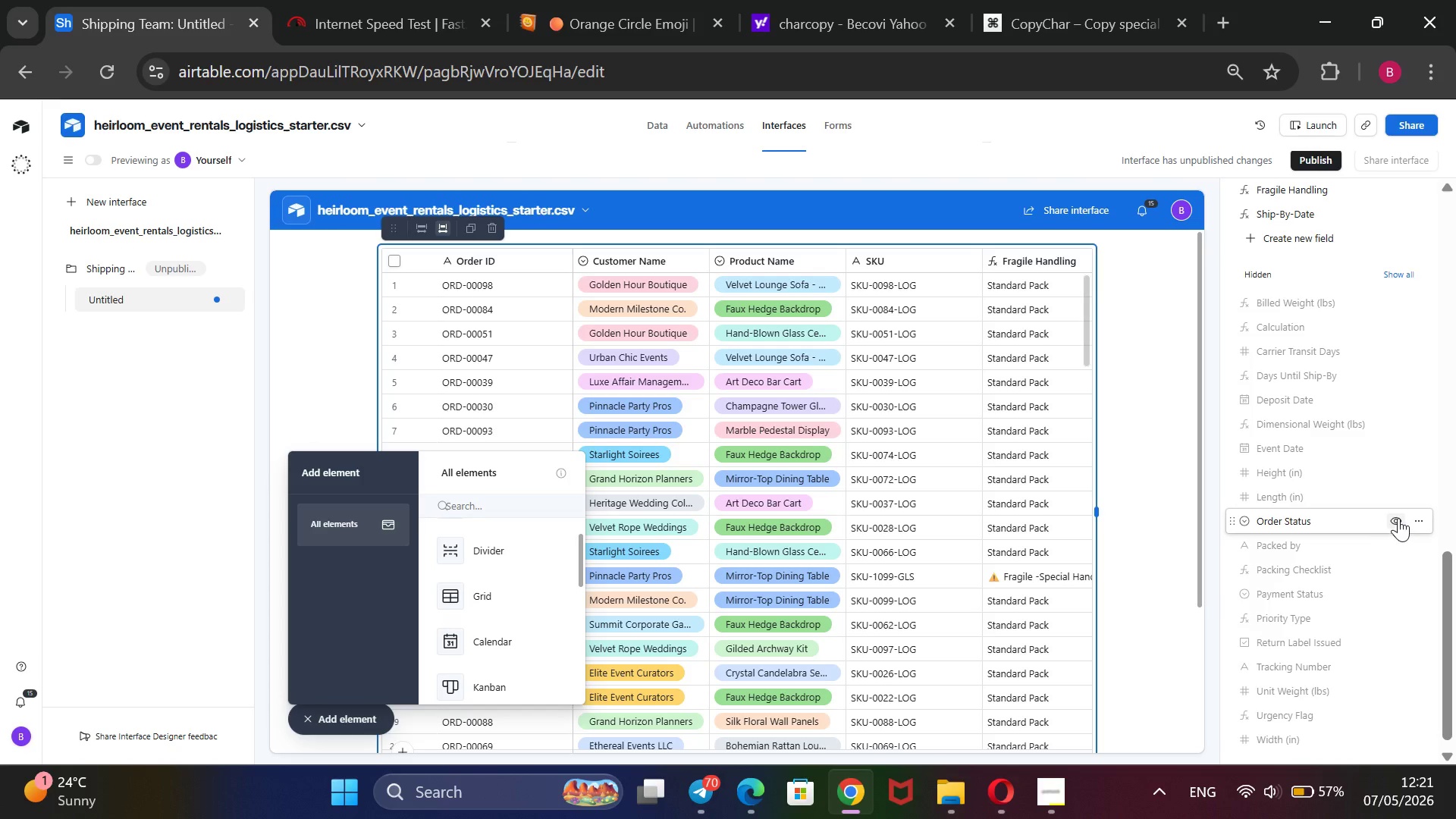 
left_click([1398, 518])
 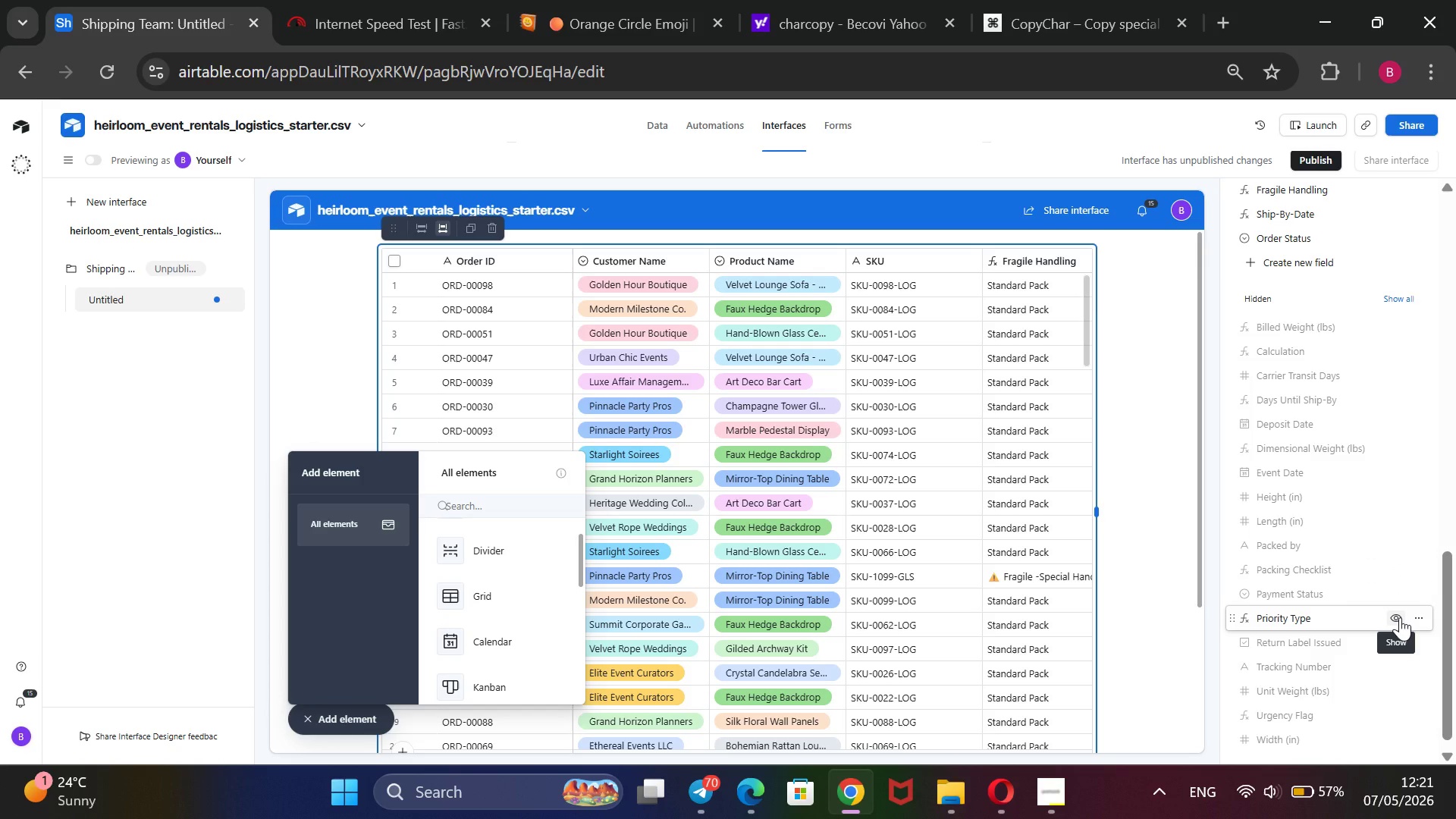 
wait(20.47)
 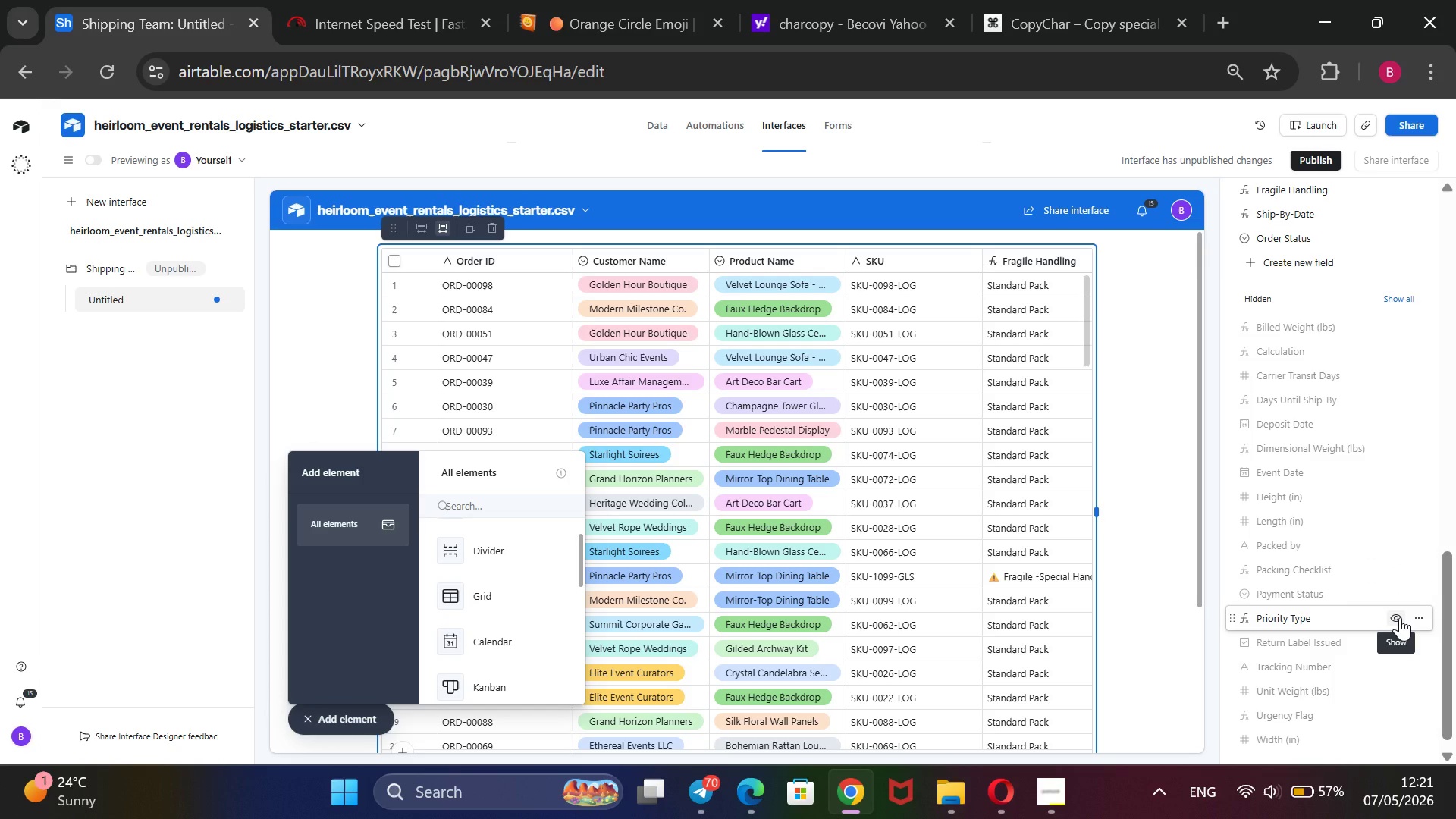 
left_click([1398, 617])
 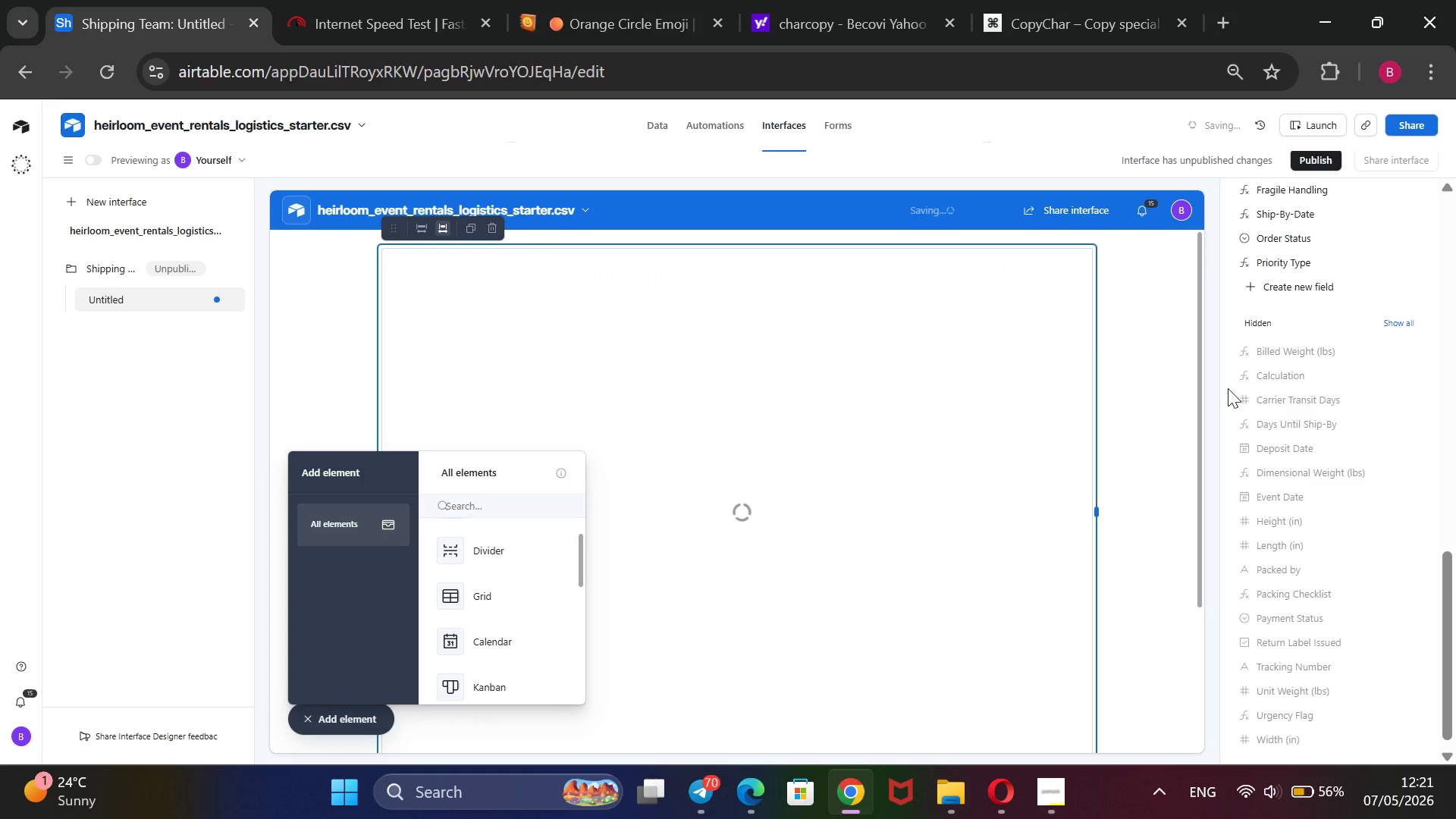 
wait(5.59)
 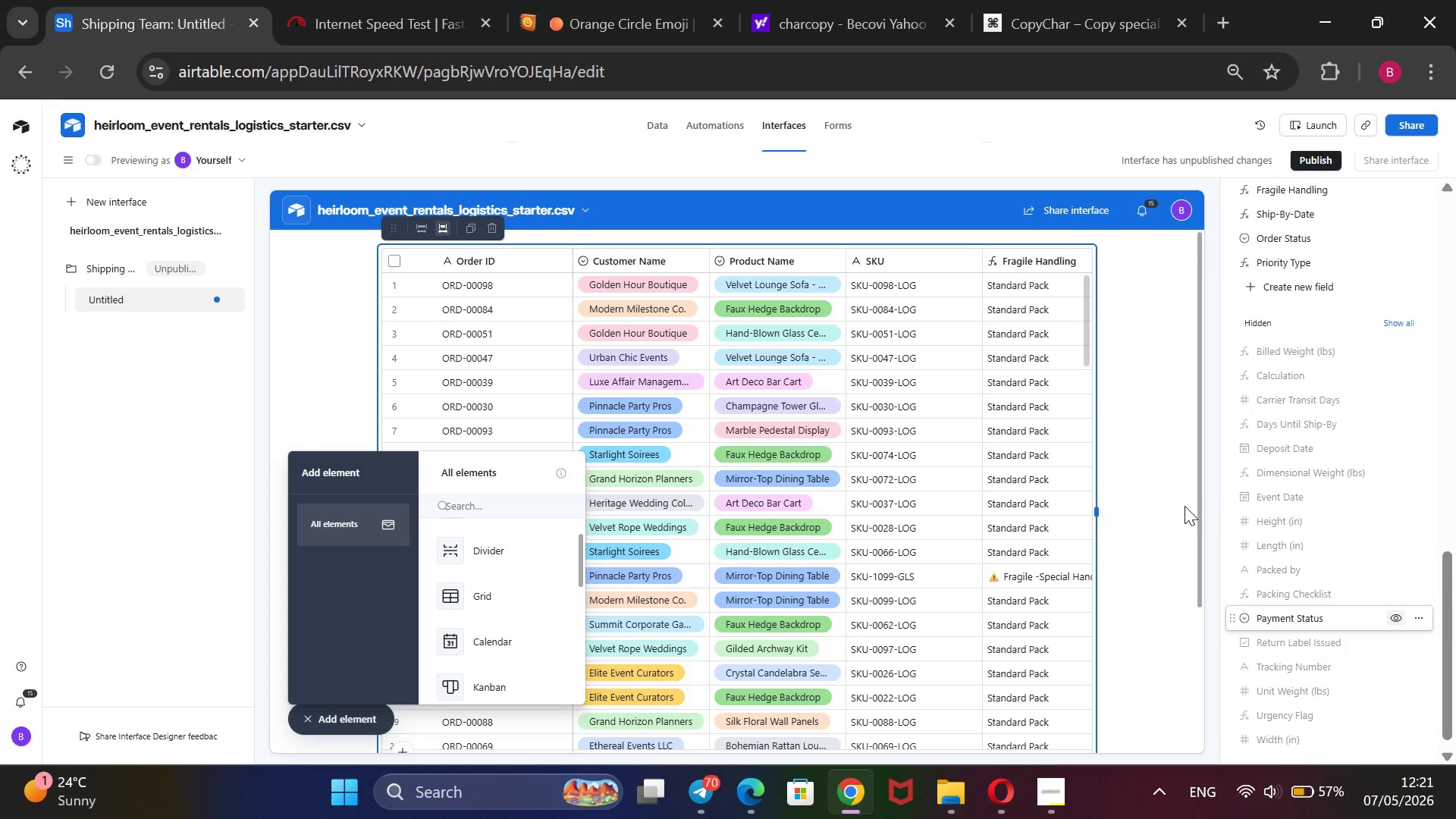 
mouse_move([739, 400])
 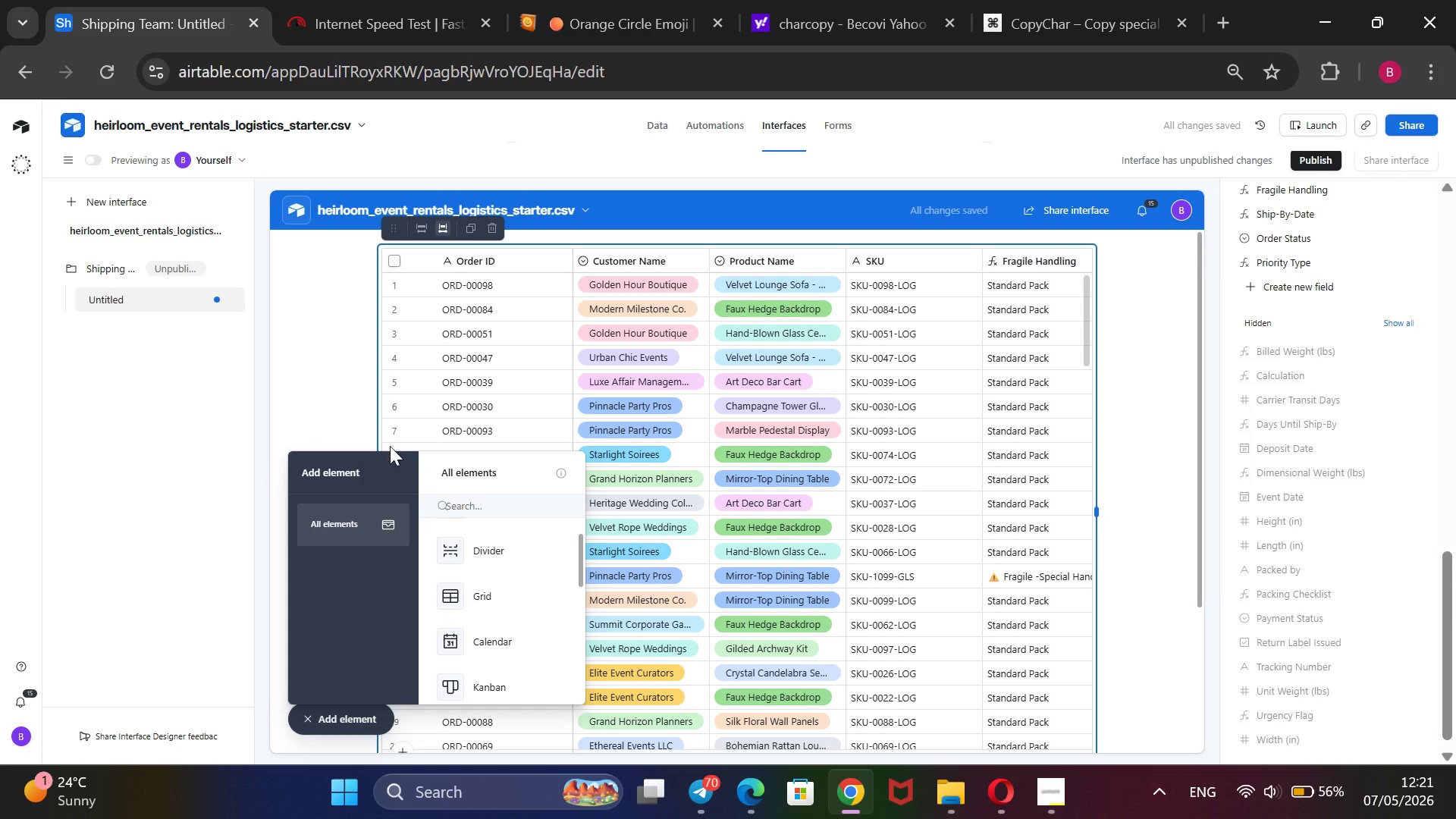 
left_click([233, 435])
 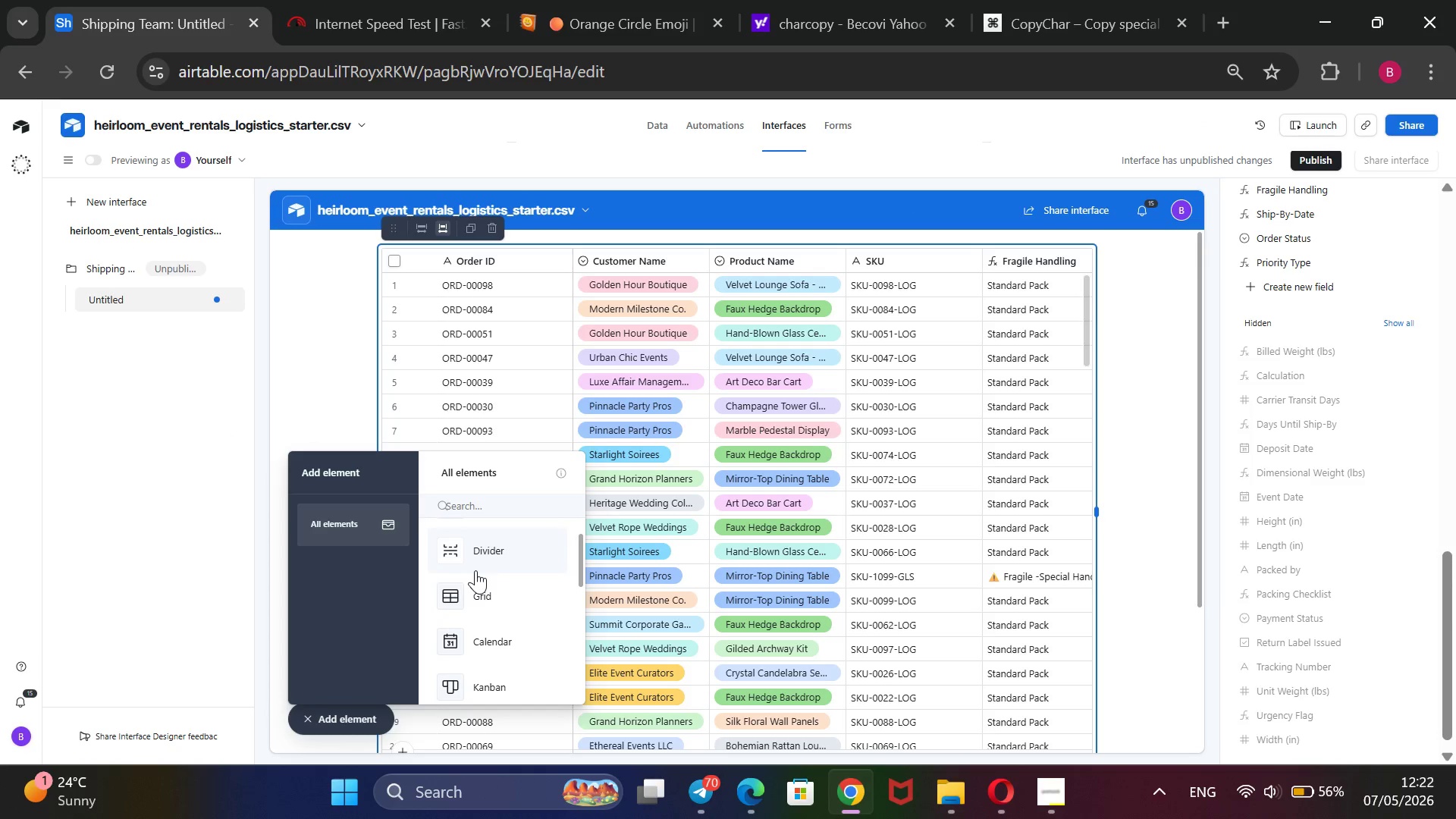 
scroll: coordinate [475, 570], scroll_direction: down, amount: 2.0
 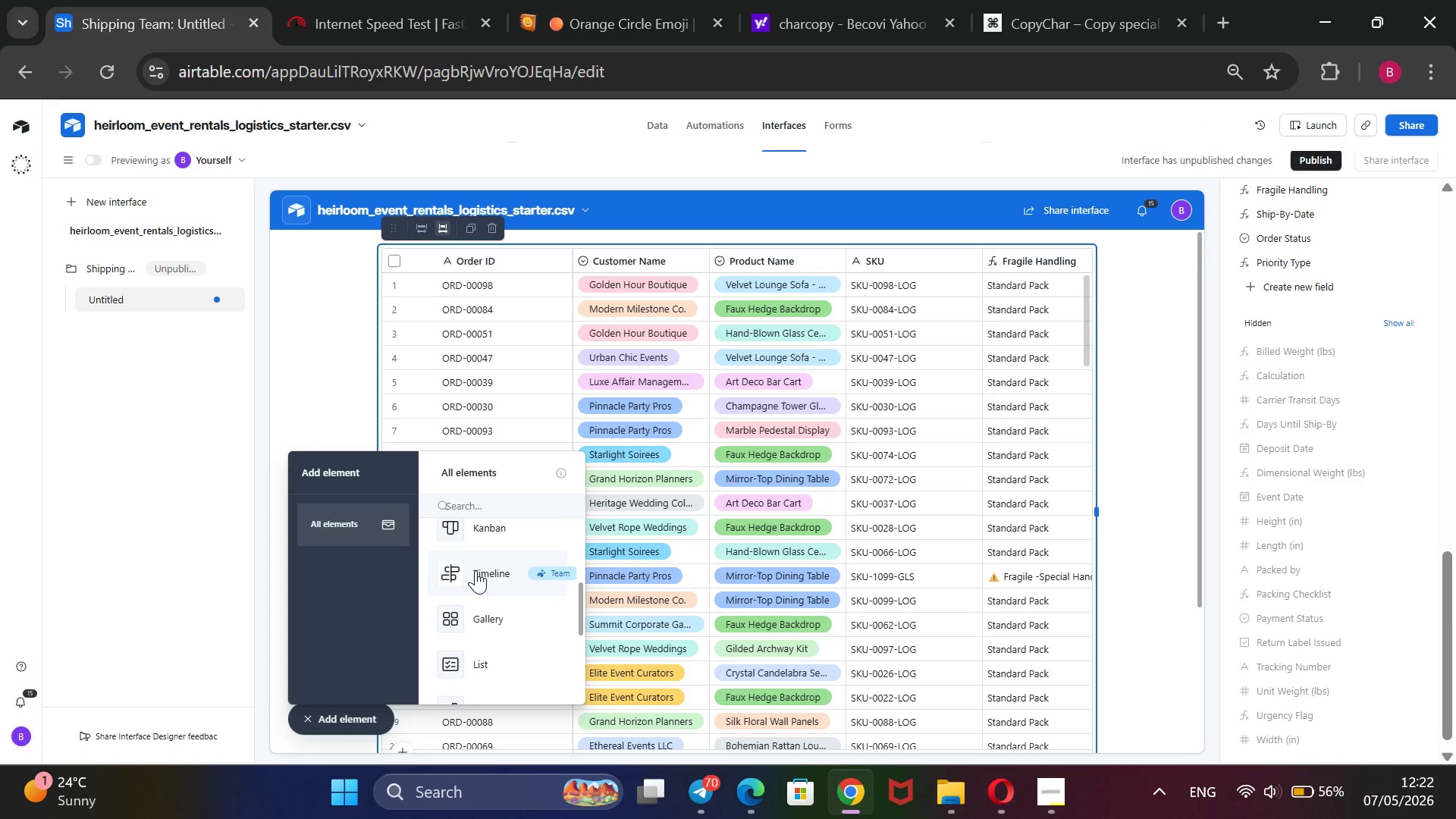 
wait(7.45)
 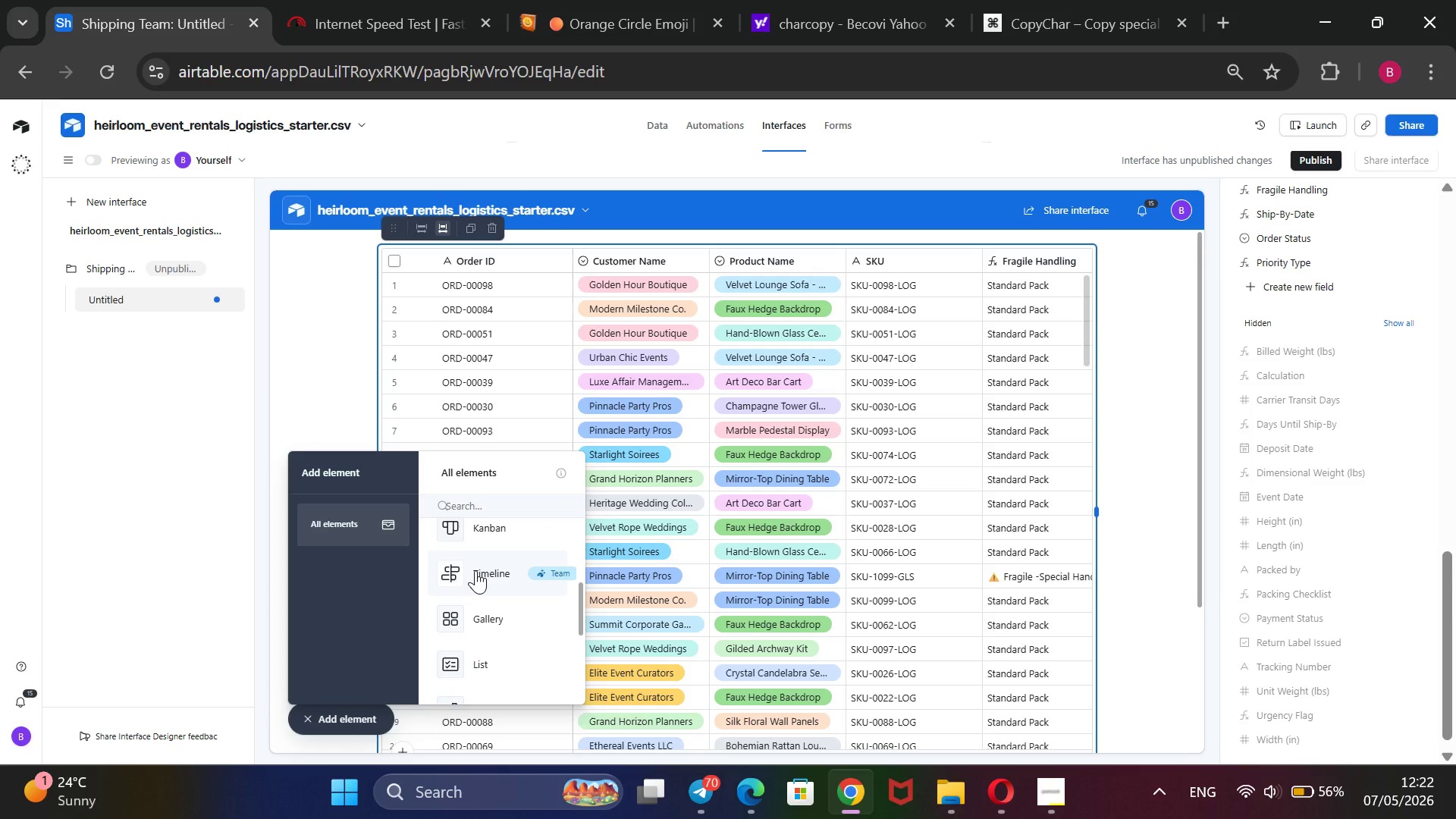 
scroll: coordinate [475, 570], scroll_direction: up, amount: 2.0
 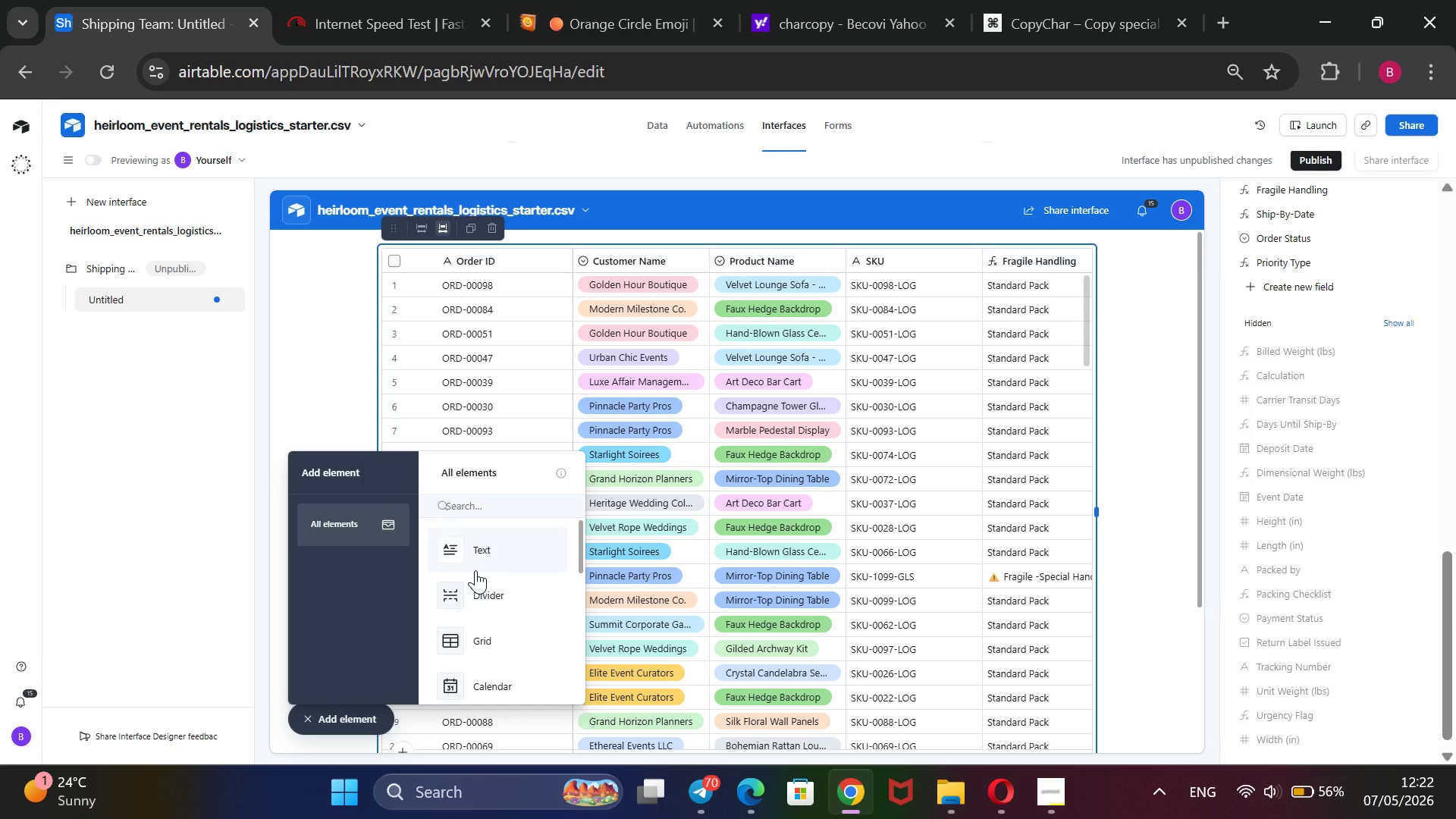 
scroll: coordinate [475, 570], scroll_direction: down, amount: 1.0
 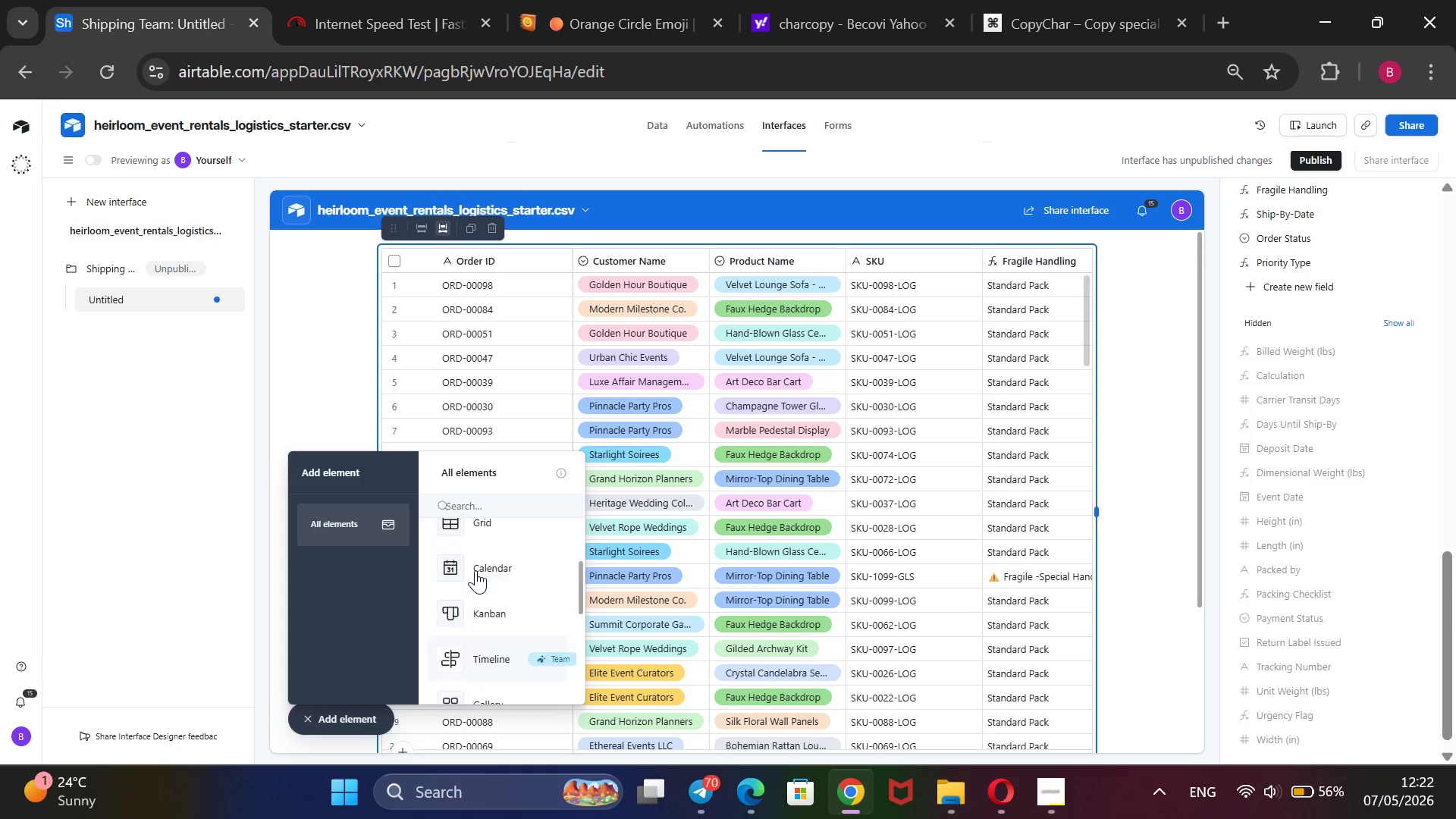 
scroll: coordinate [475, 570], scroll_direction: none, amount: 0.0
 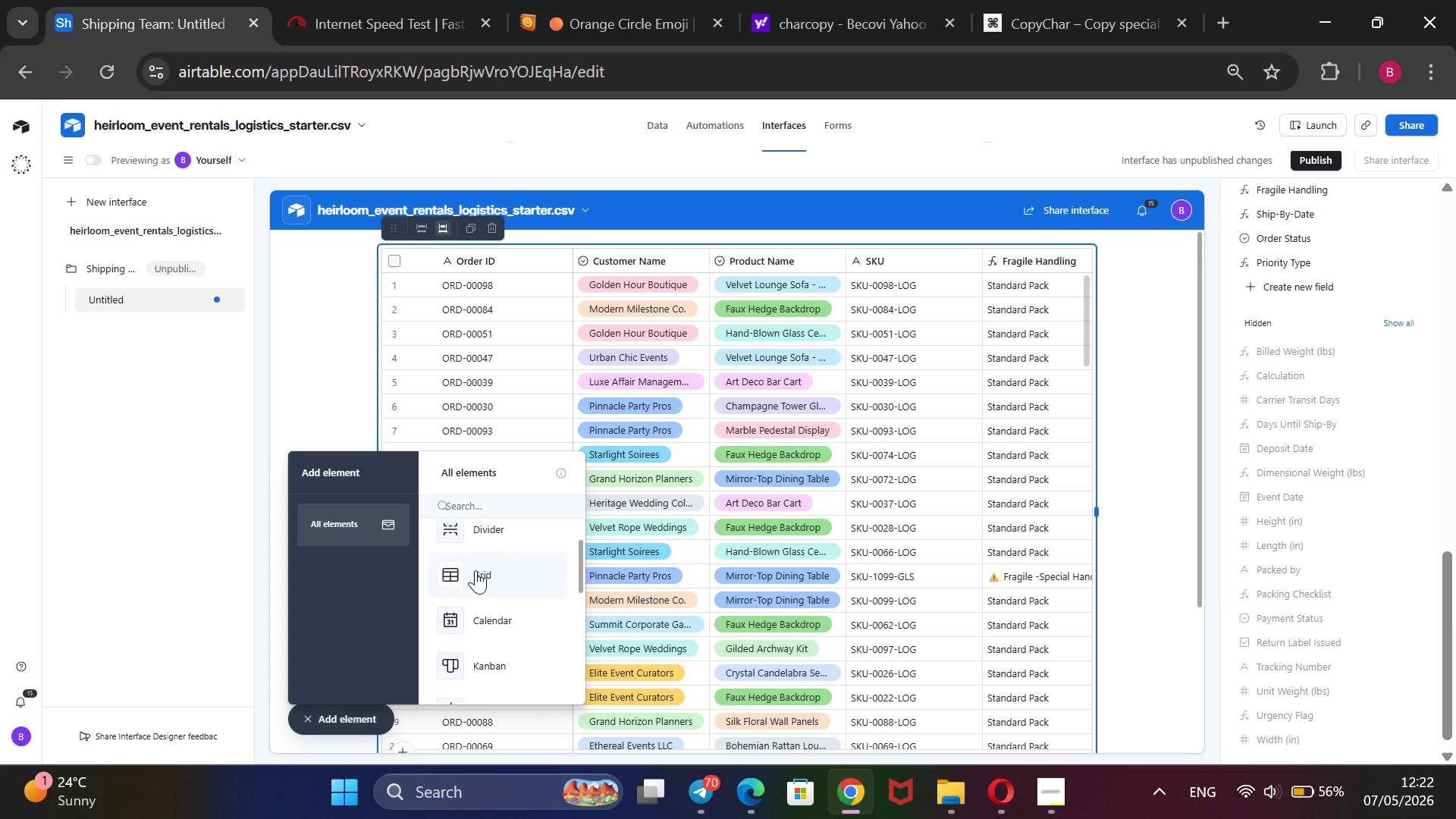 
scroll: coordinate [475, 570], scroll_direction: down, amount: 1.0
 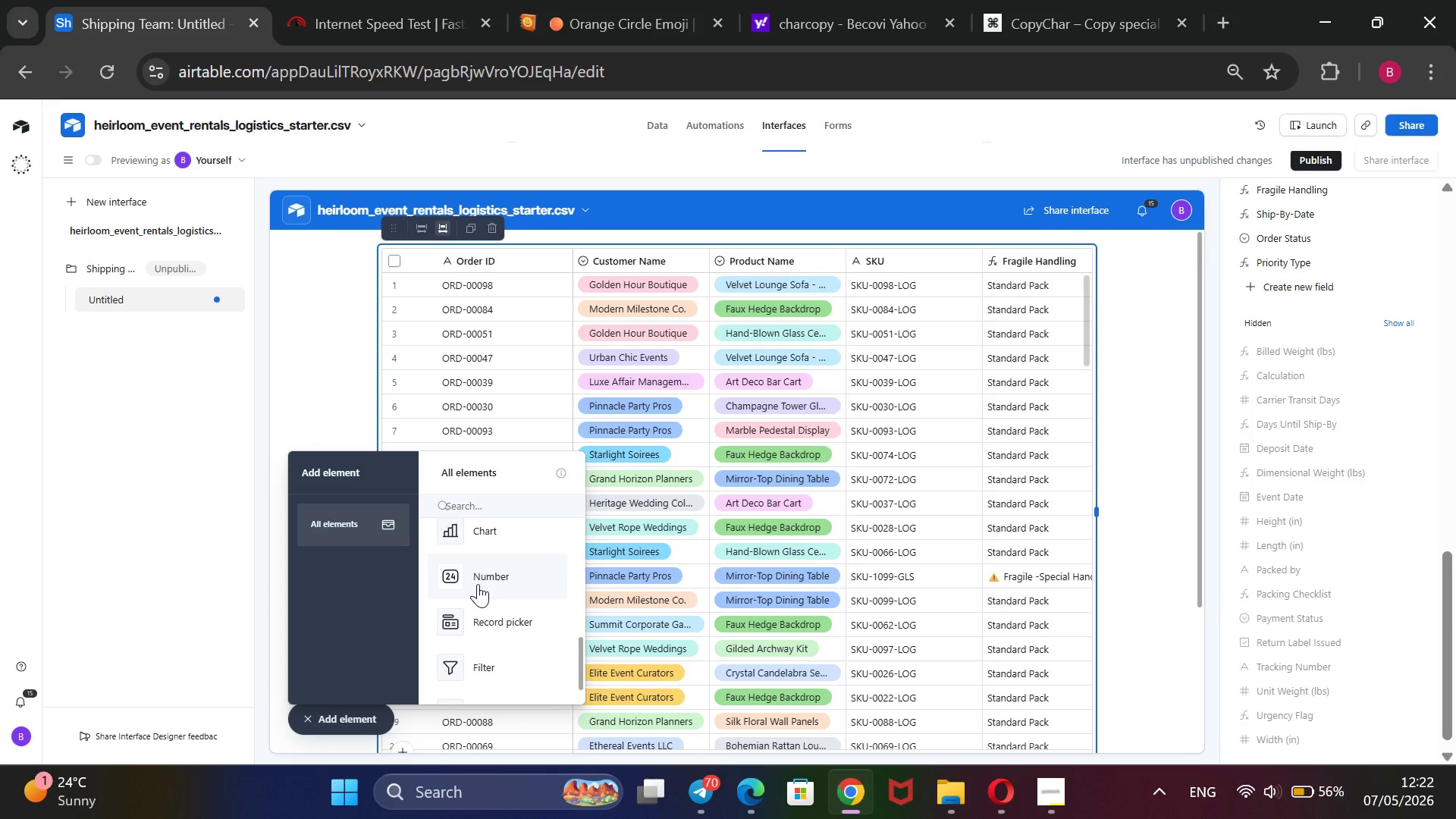 
left_click([479, 578])
 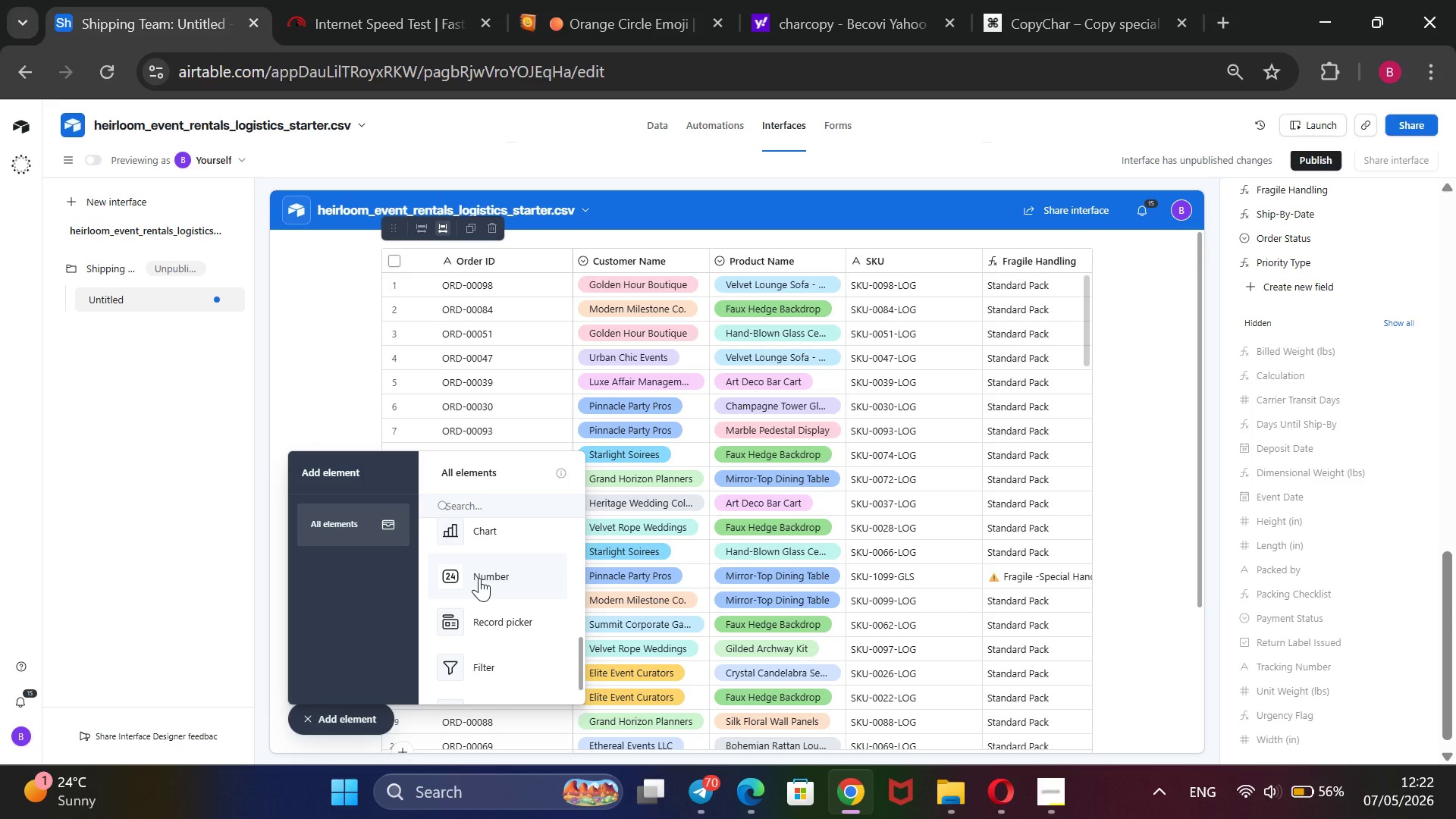 
mouse_move([748, 511])
 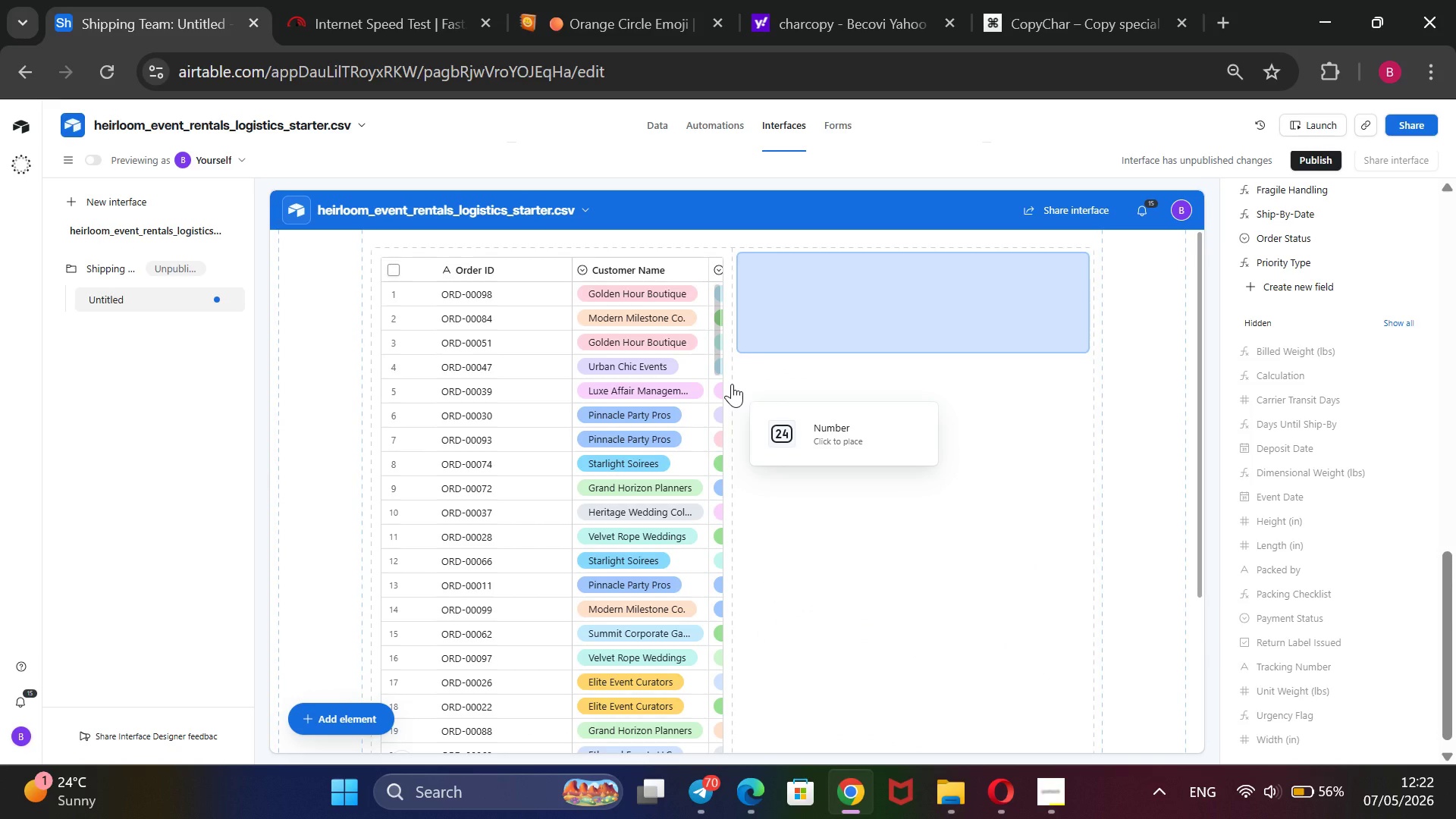 
wait(12.17)
 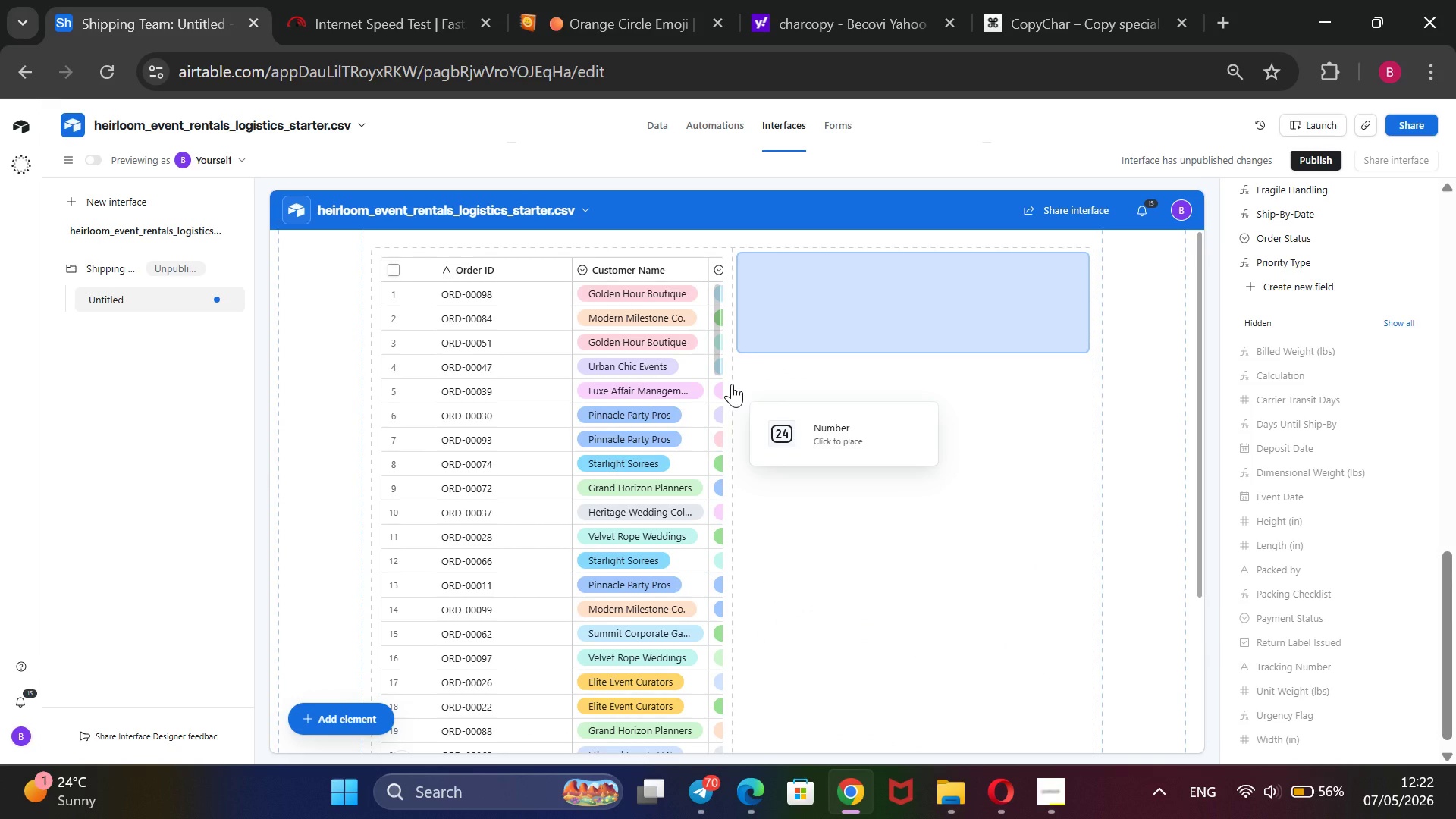 
mouse_move([664, 135])
 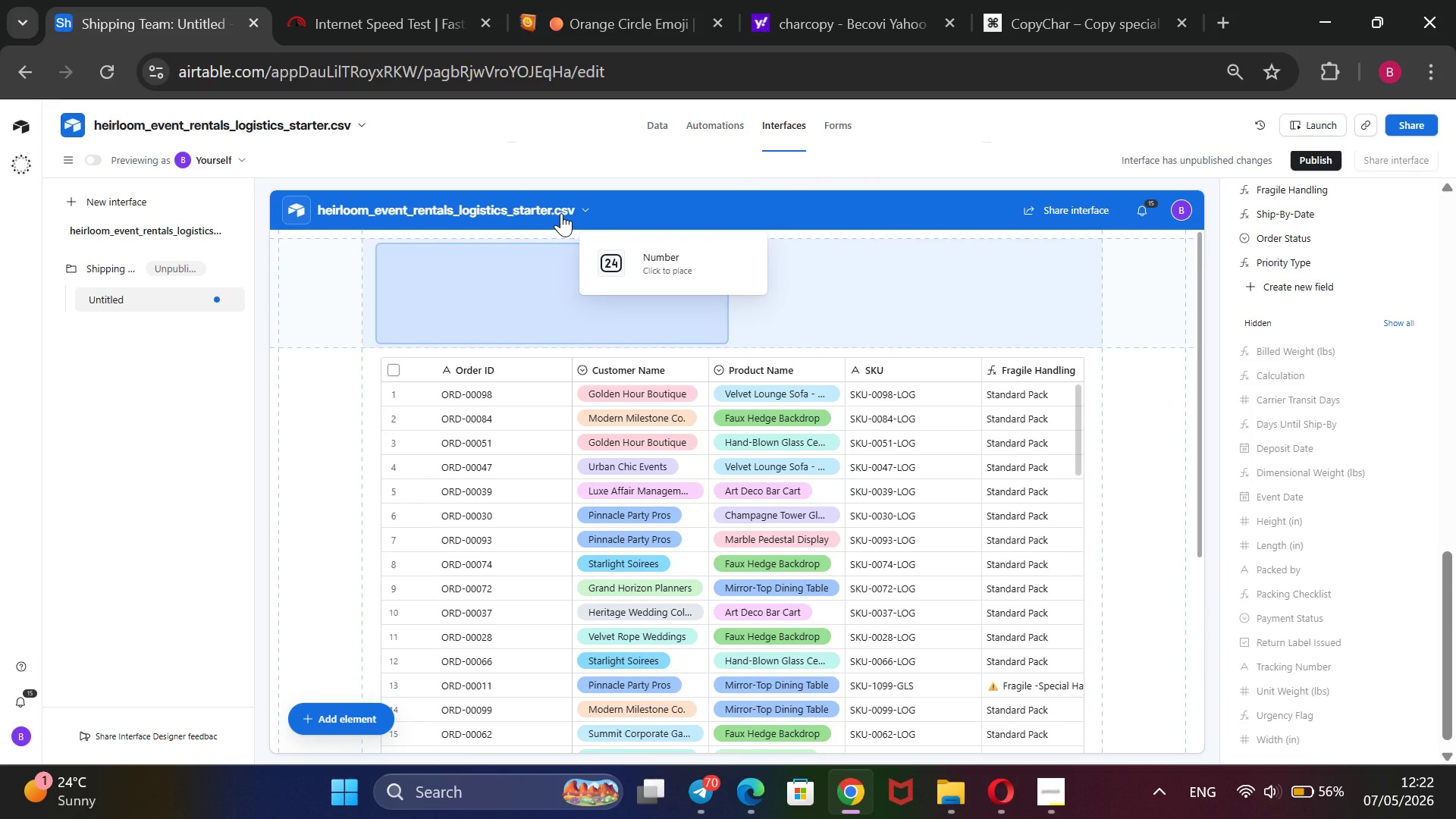 
left_click([561, 213])
 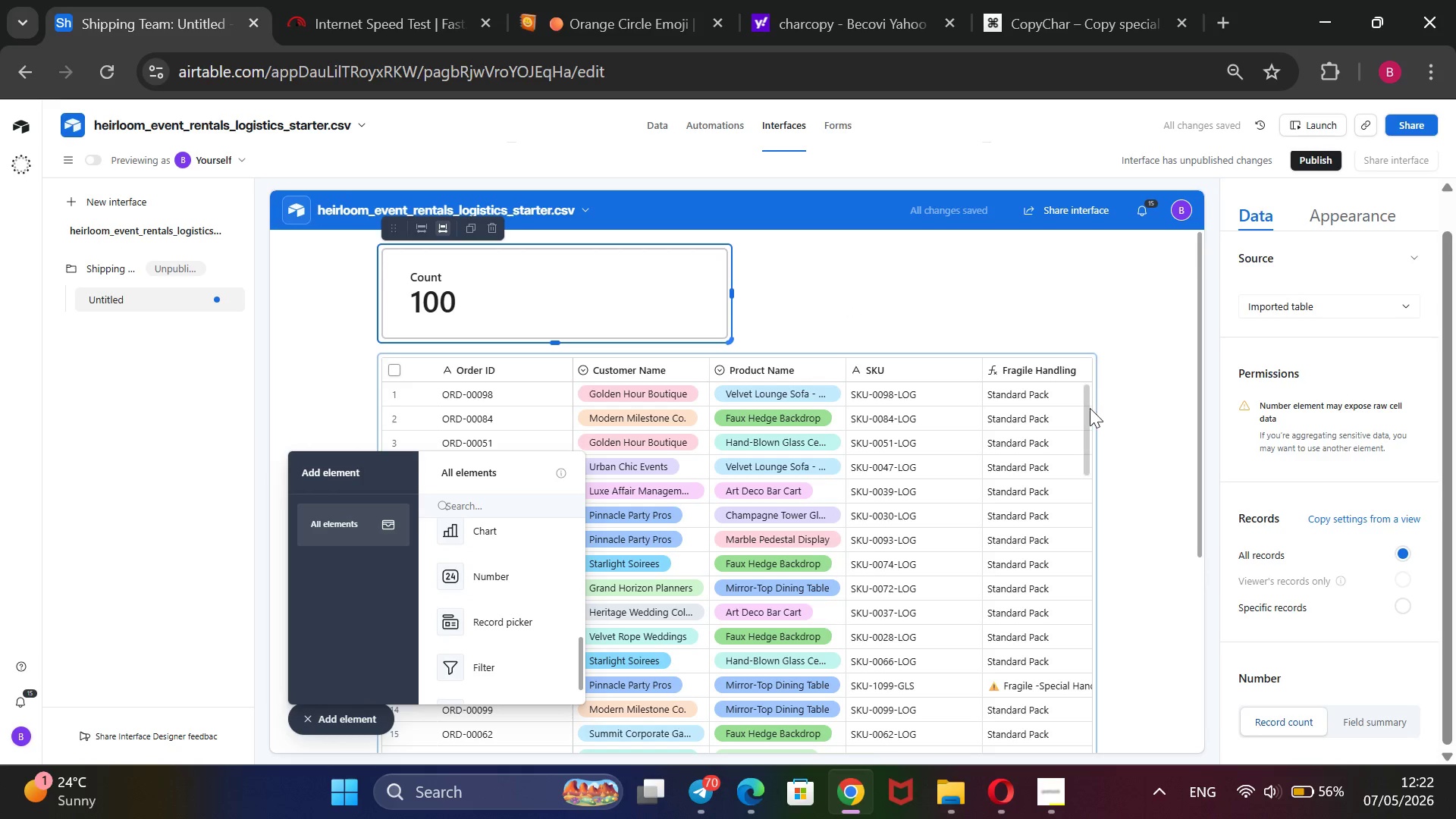 
left_click_drag(start_coordinate=[1087, 410], to_coordinate=[1087, 435])
 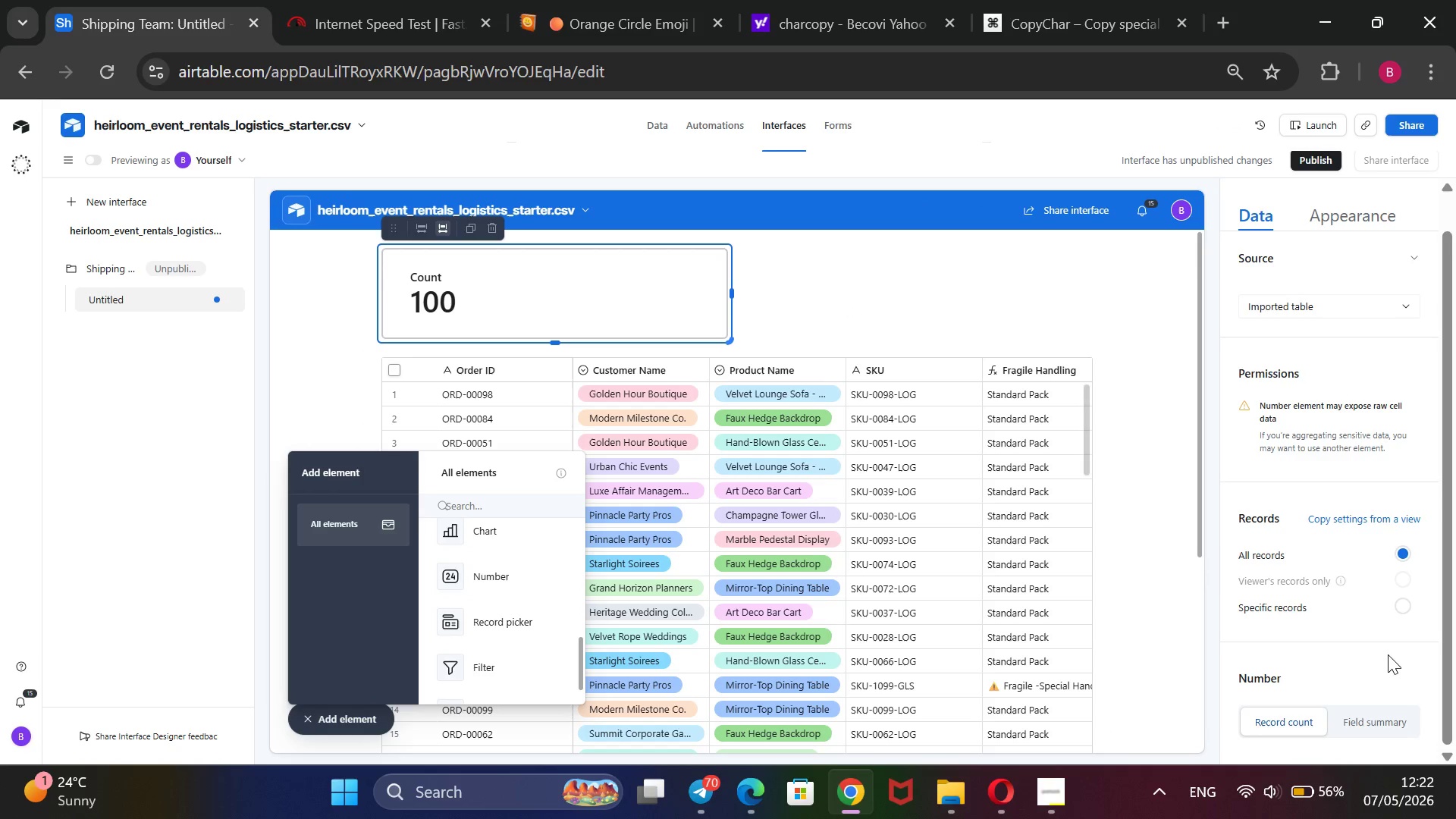 
scroll: coordinate [1382, 649], scroll_direction: down, amount: 1.0
 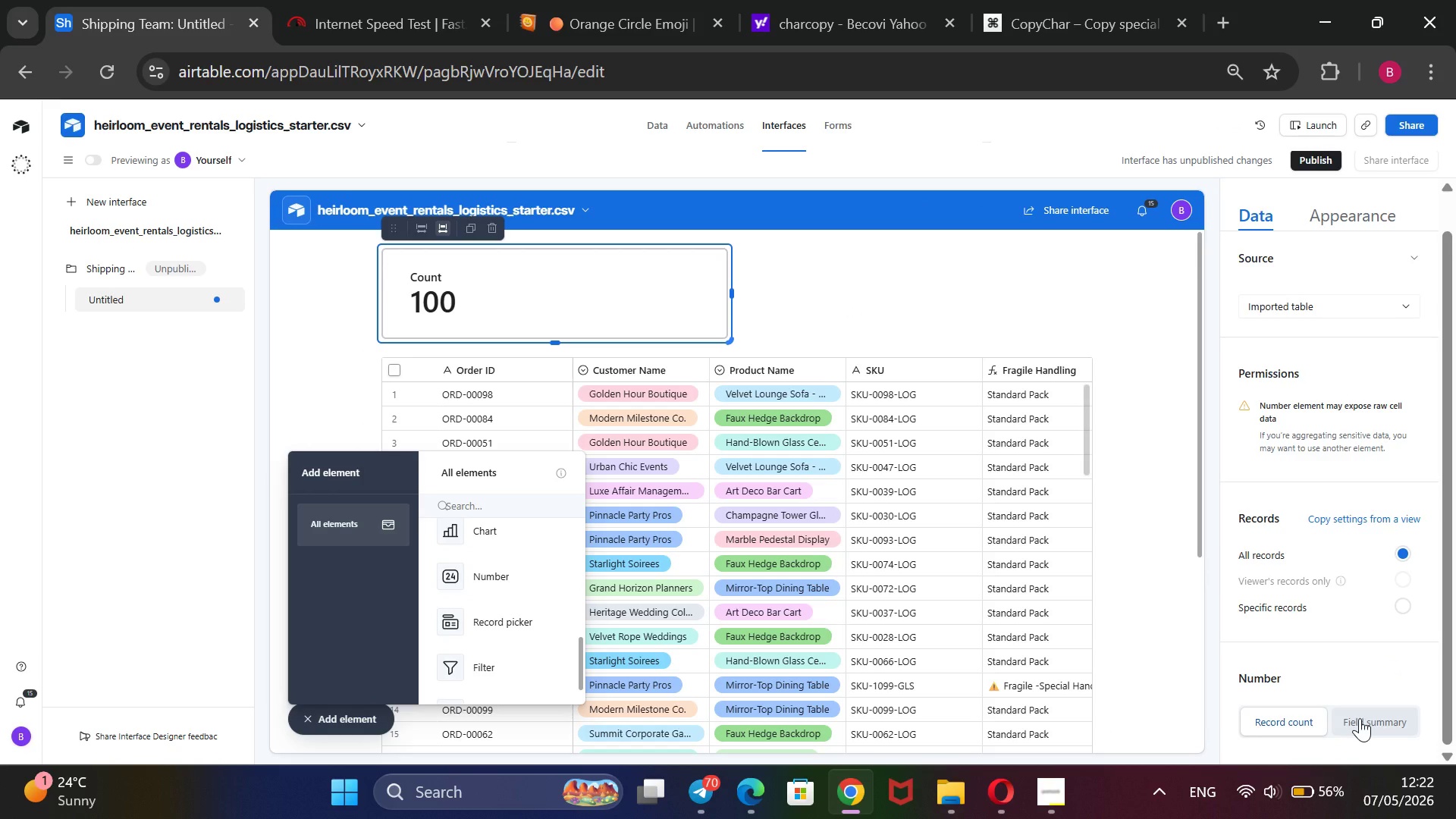 
left_click([1360, 718])
 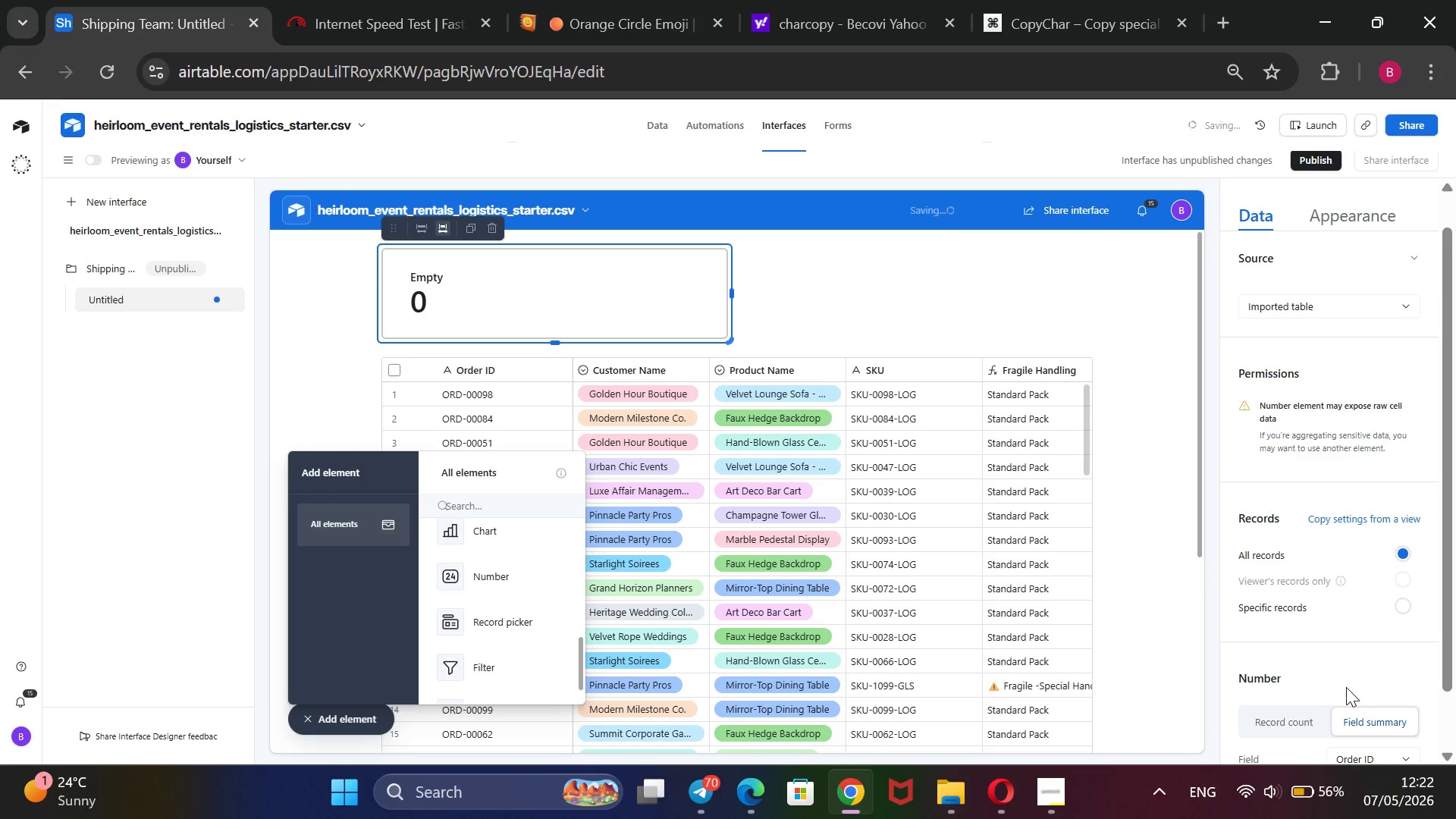 
scroll: coordinate [1346, 687], scroll_direction: down, amount: 3.0
 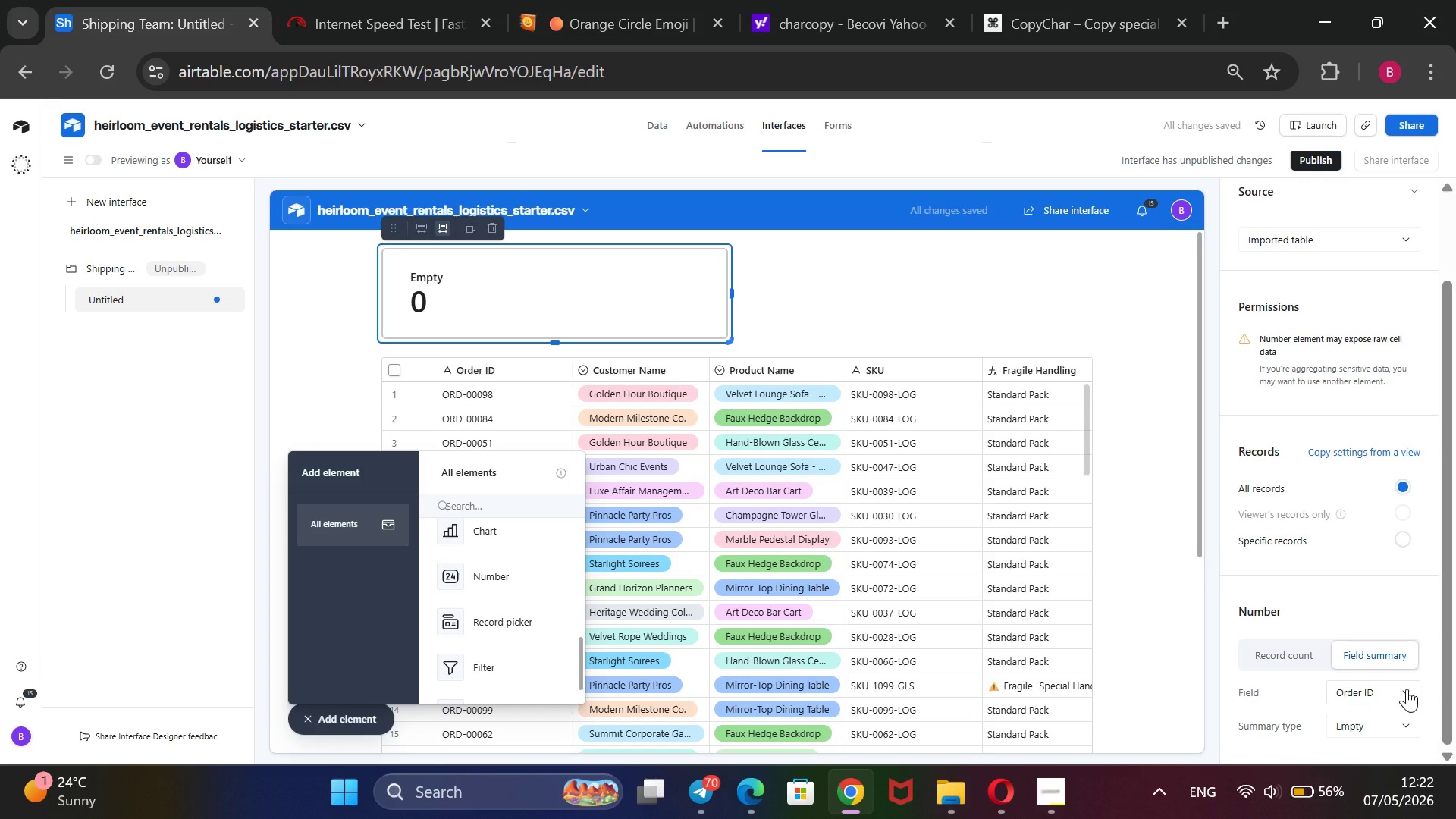 
left_click([1407, 689])
 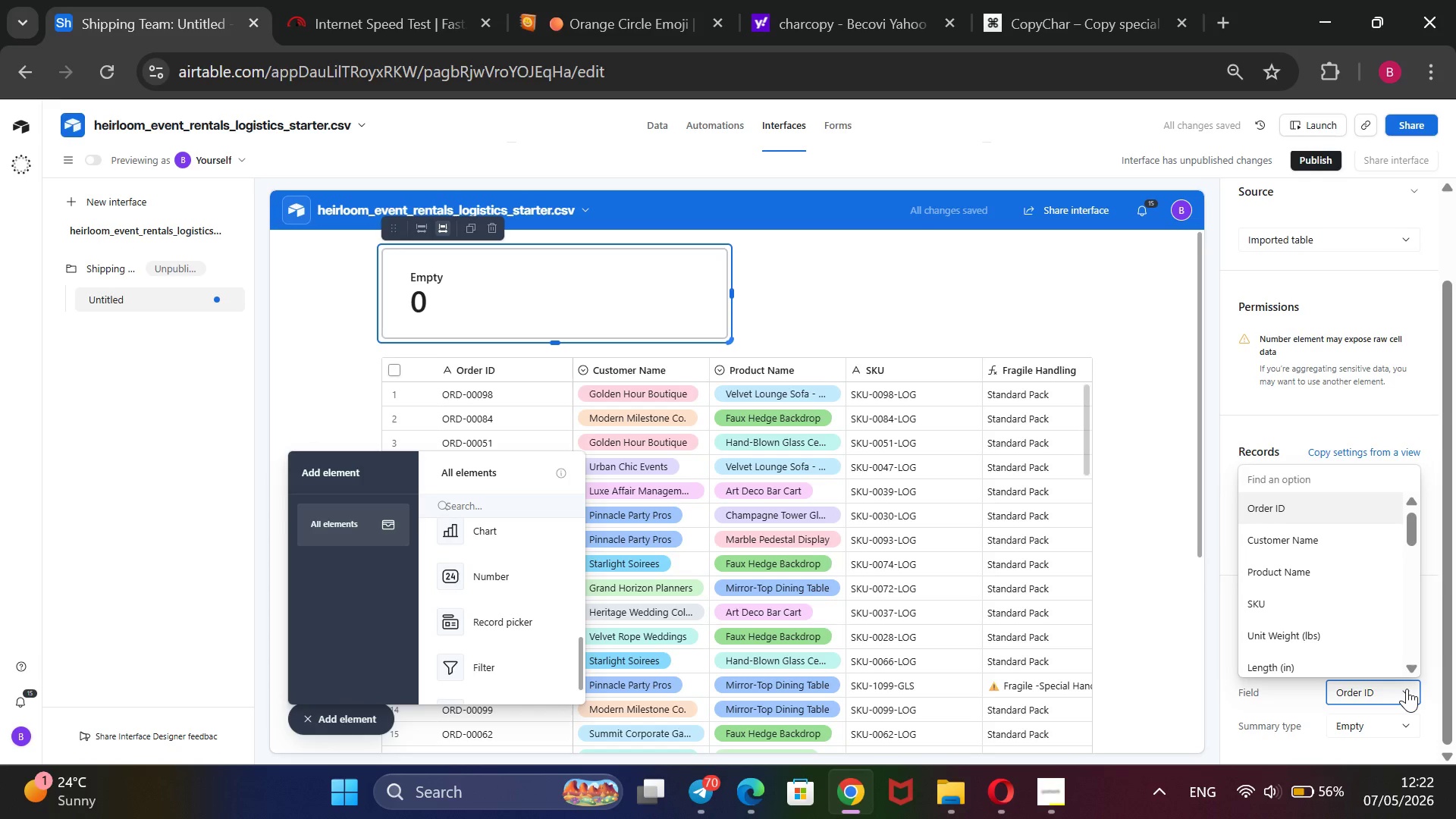 
left_click([1407, 689])
 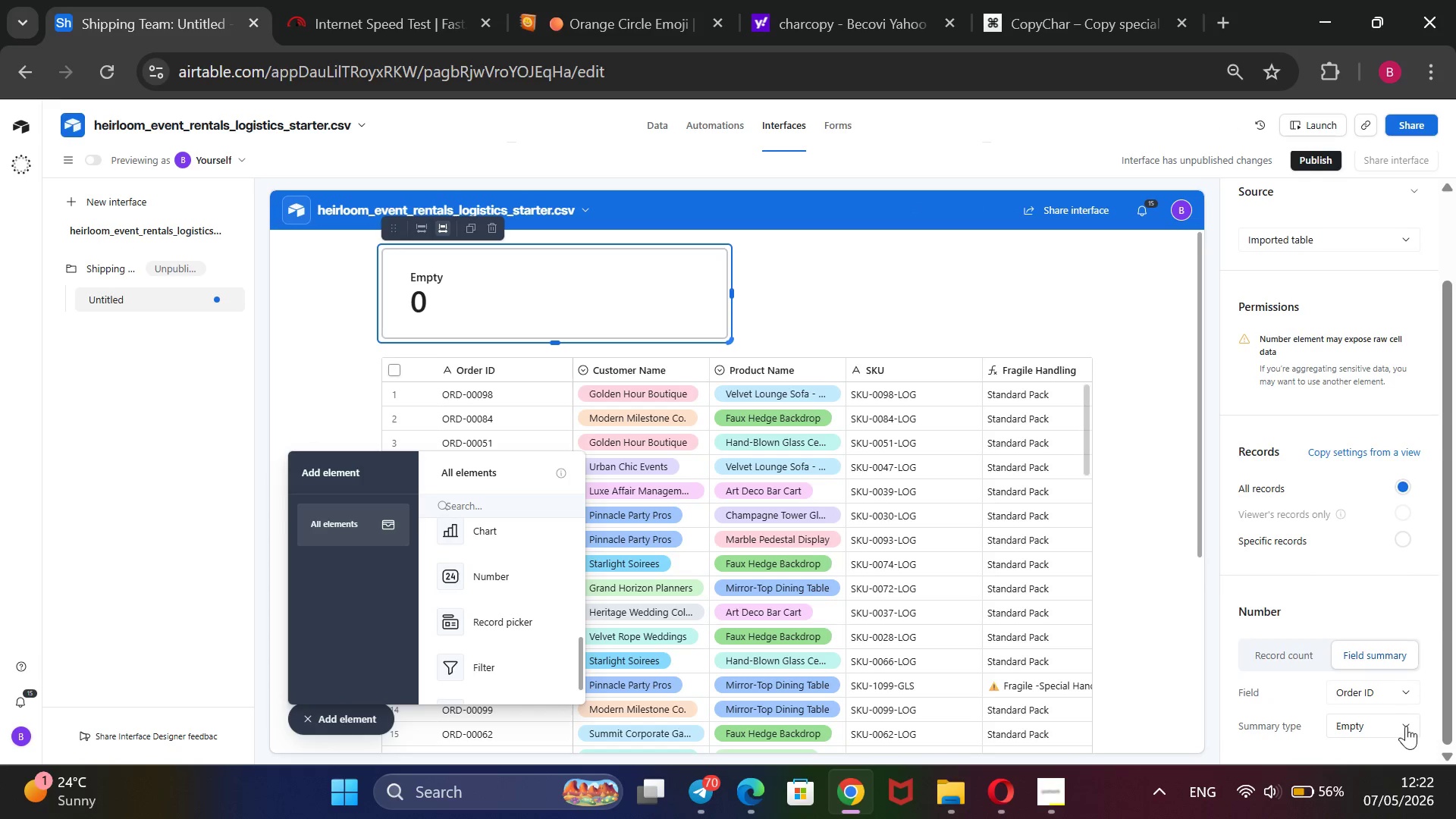 
left_click([1406, 726])
 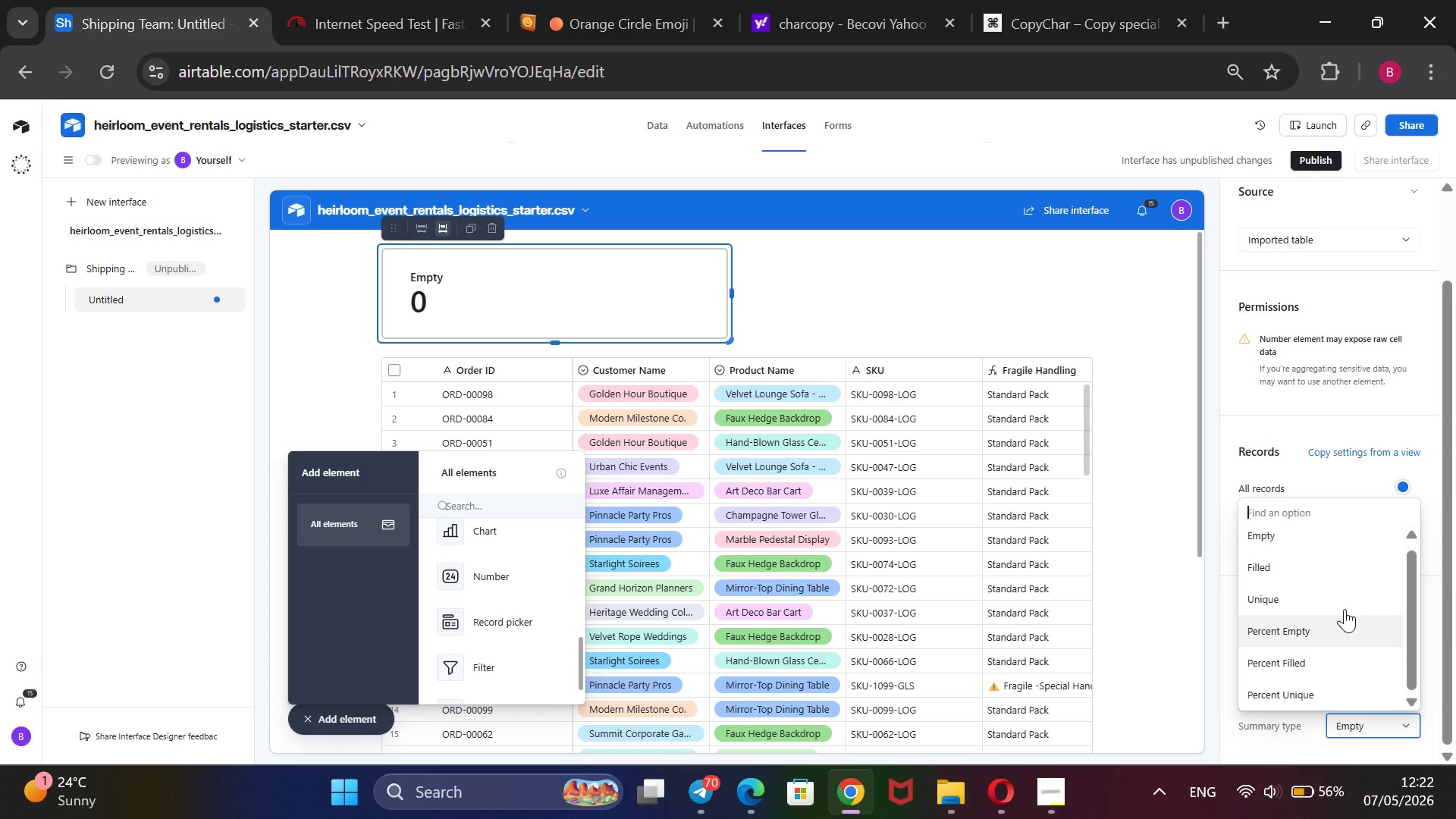 
scroll: coordinate [1342, 604], scroll_direction: up, amount: 3.0
 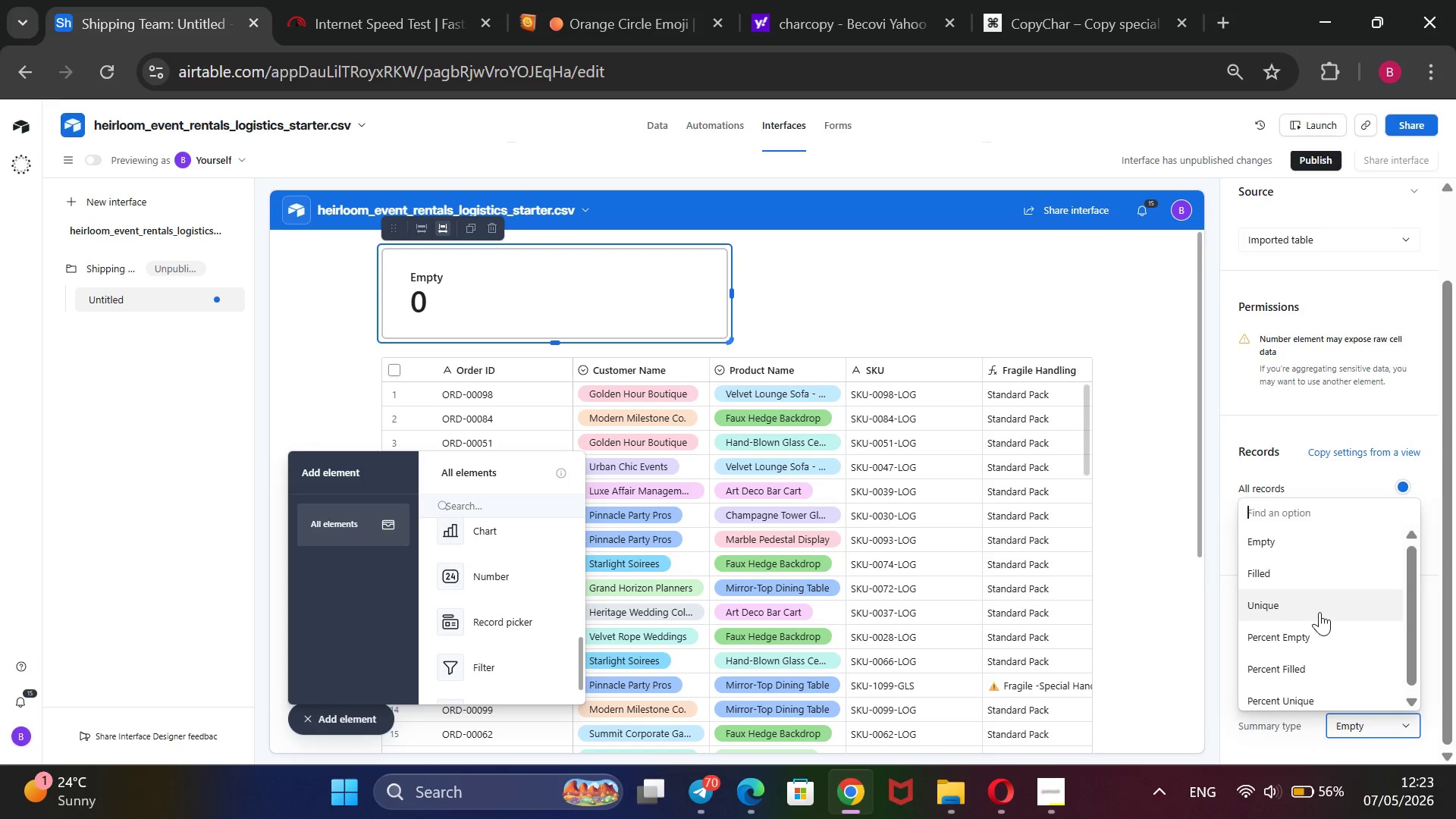 
scroll: coordinate [1320, 612], scroll_direction: down, amount: 2.0
 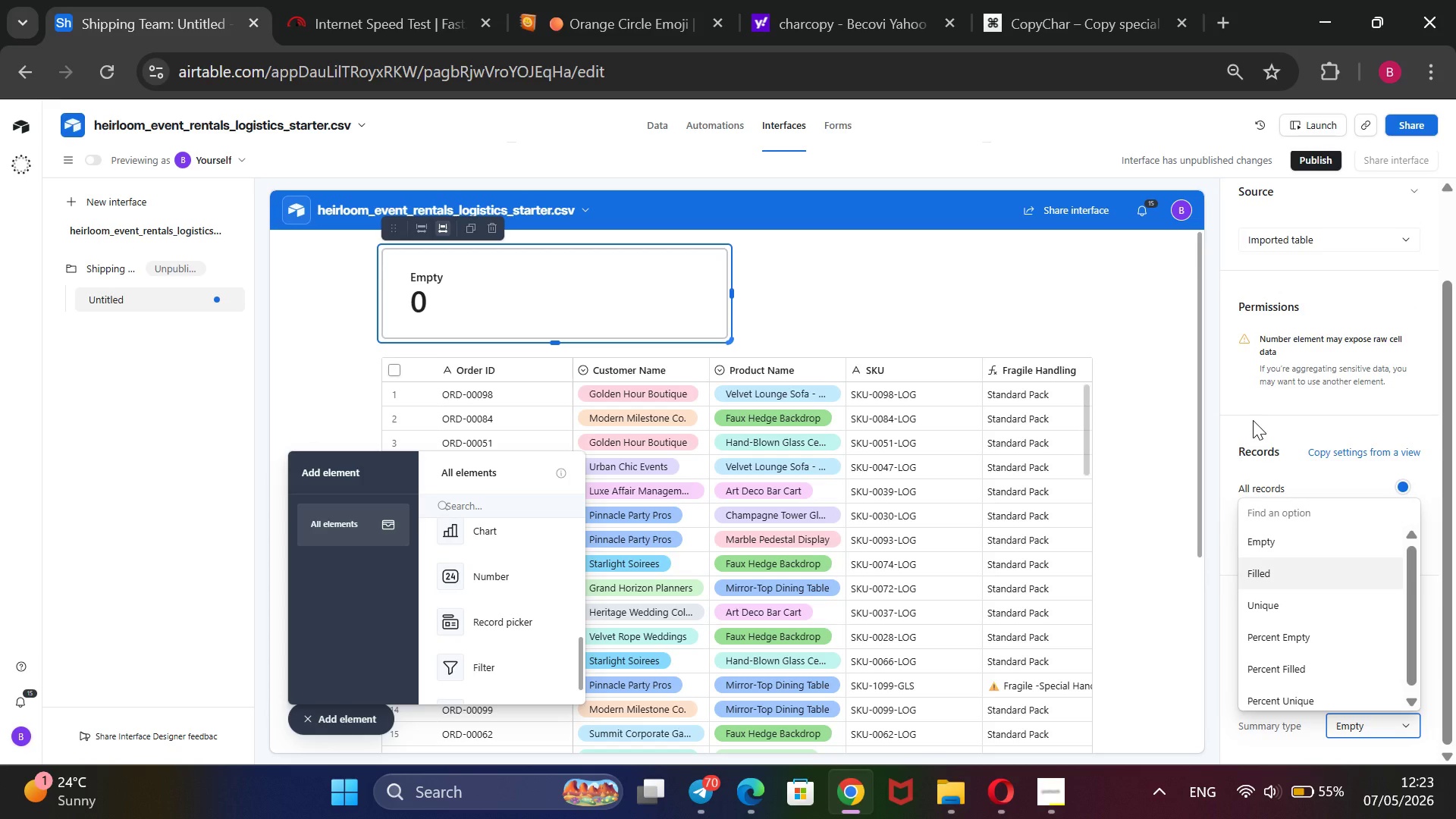 
left_click([1253, 420])
 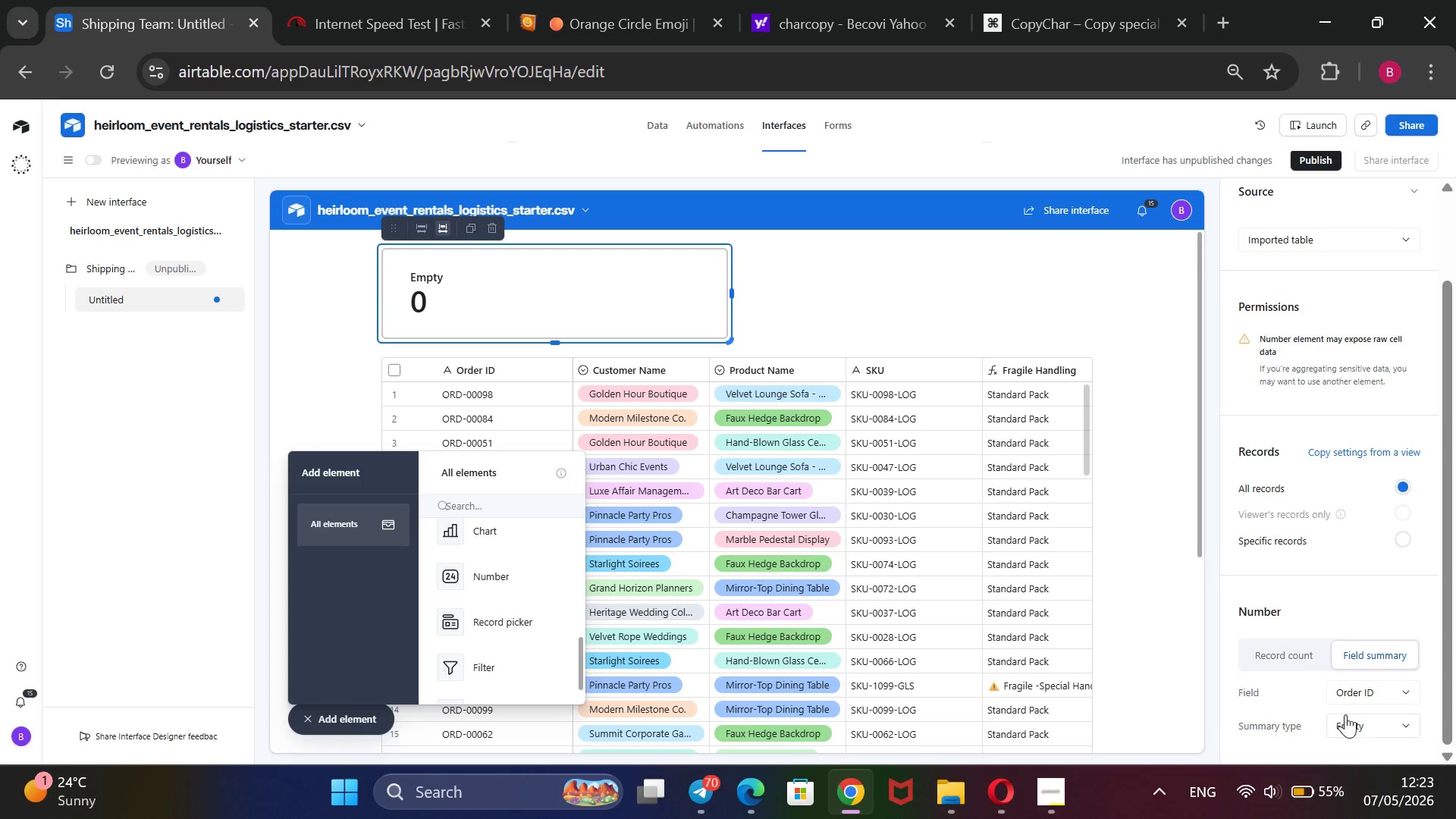 
left_click([1358, 718])
 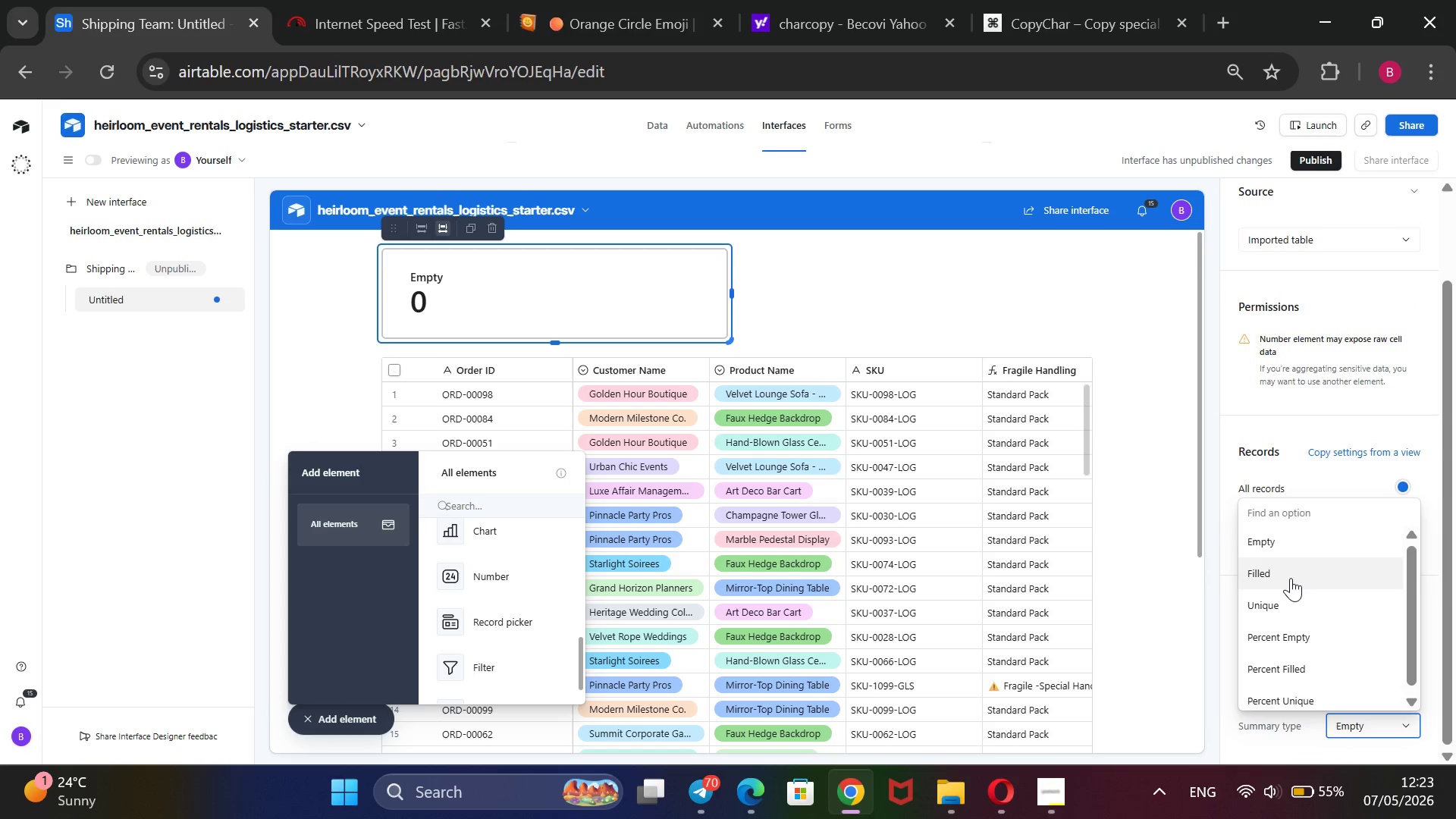 
left_click([1291, 579])
 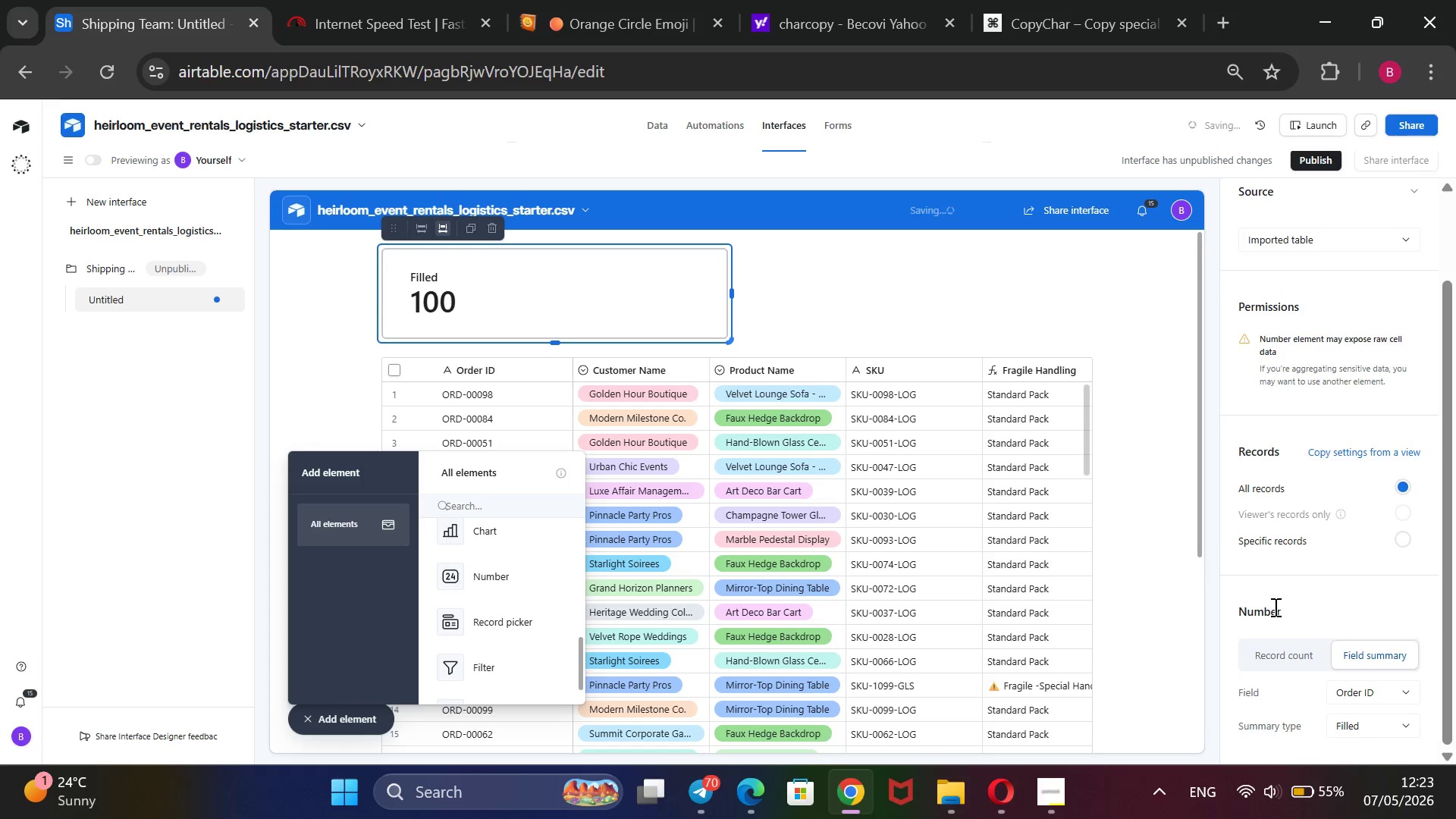 
left_click([1295, 592])
 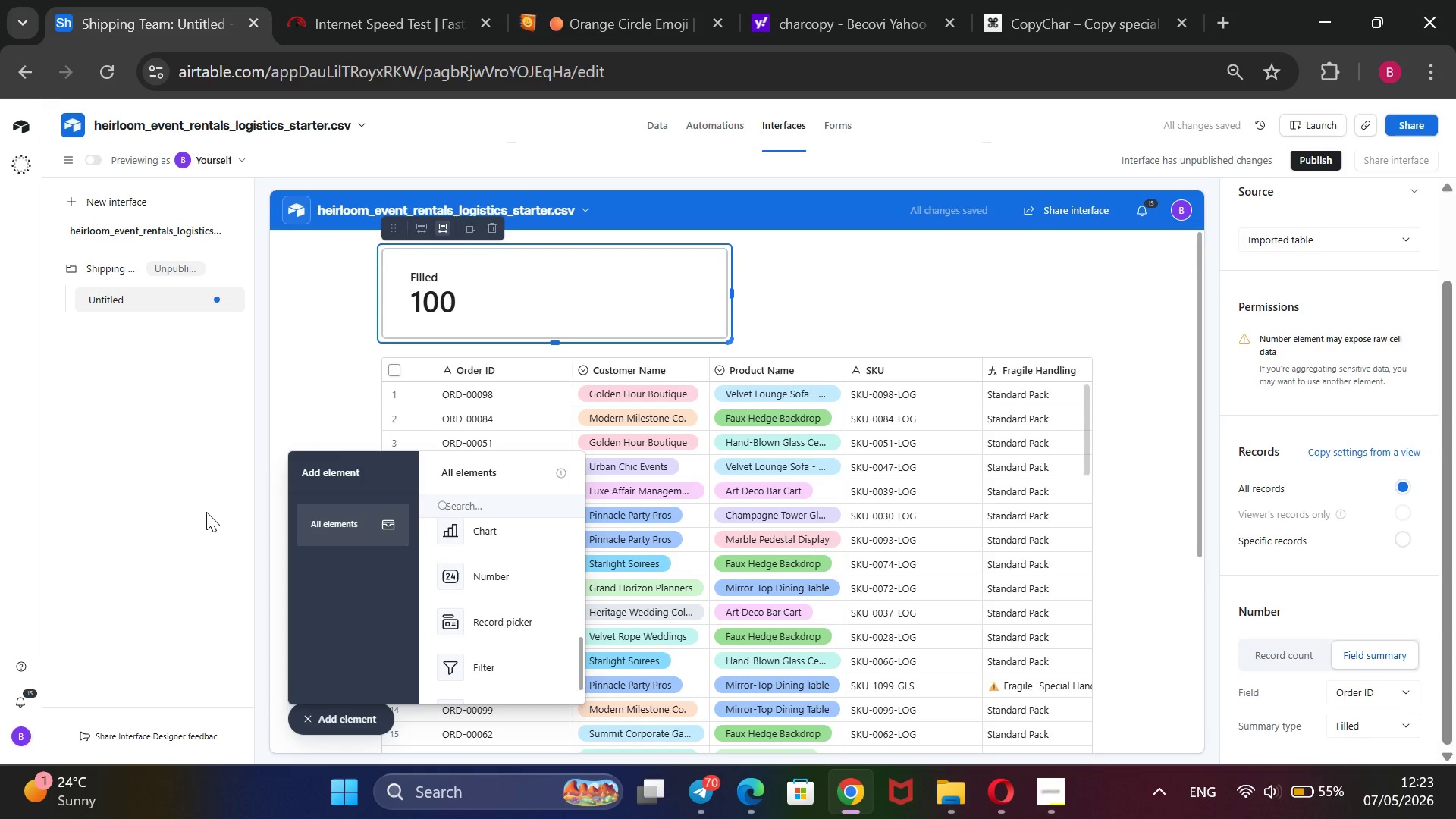 
left_click([204, 507])
 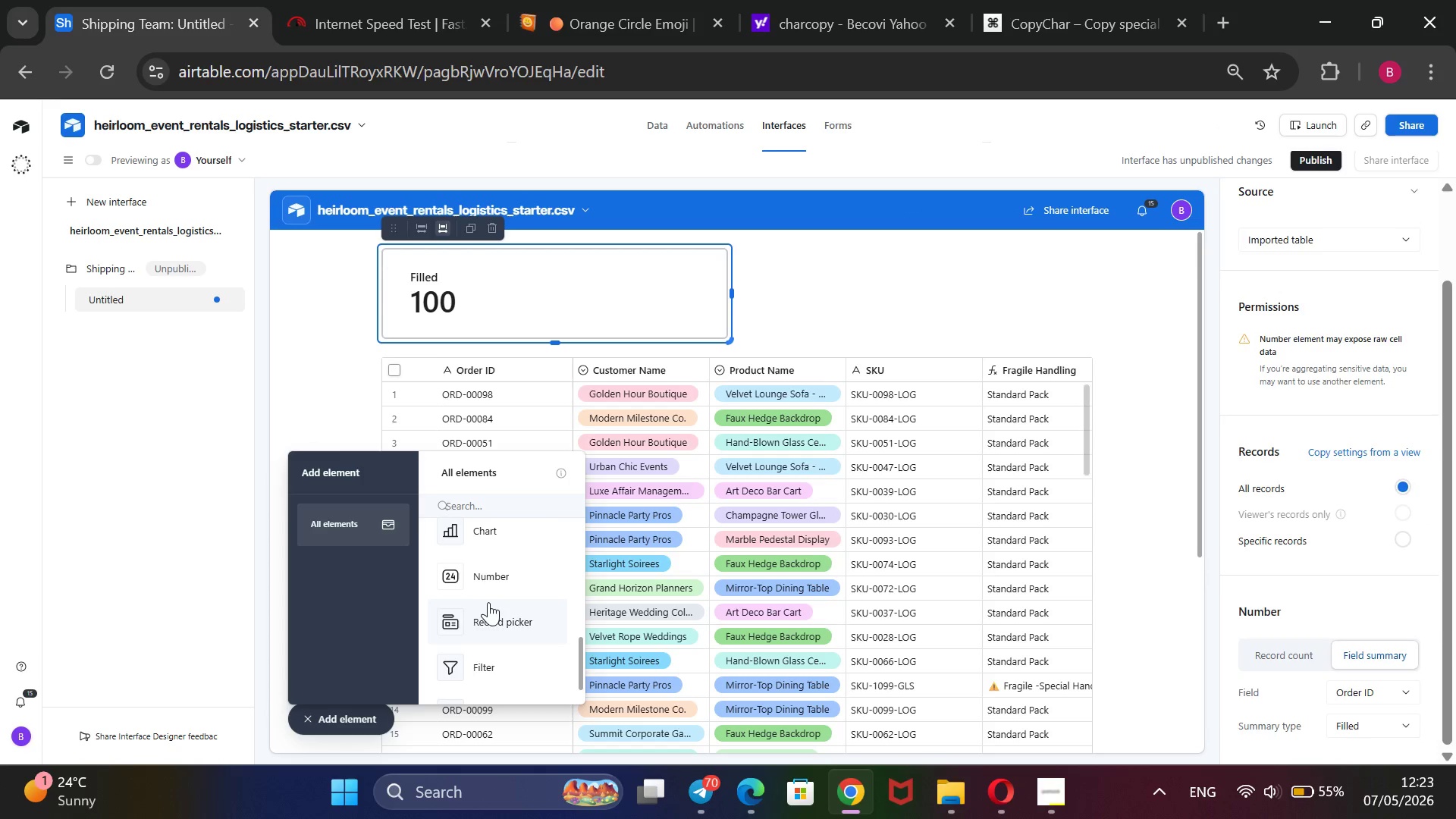 
scroll: coordinate [488, 604], scroll_direction: up, amount: 3.0
 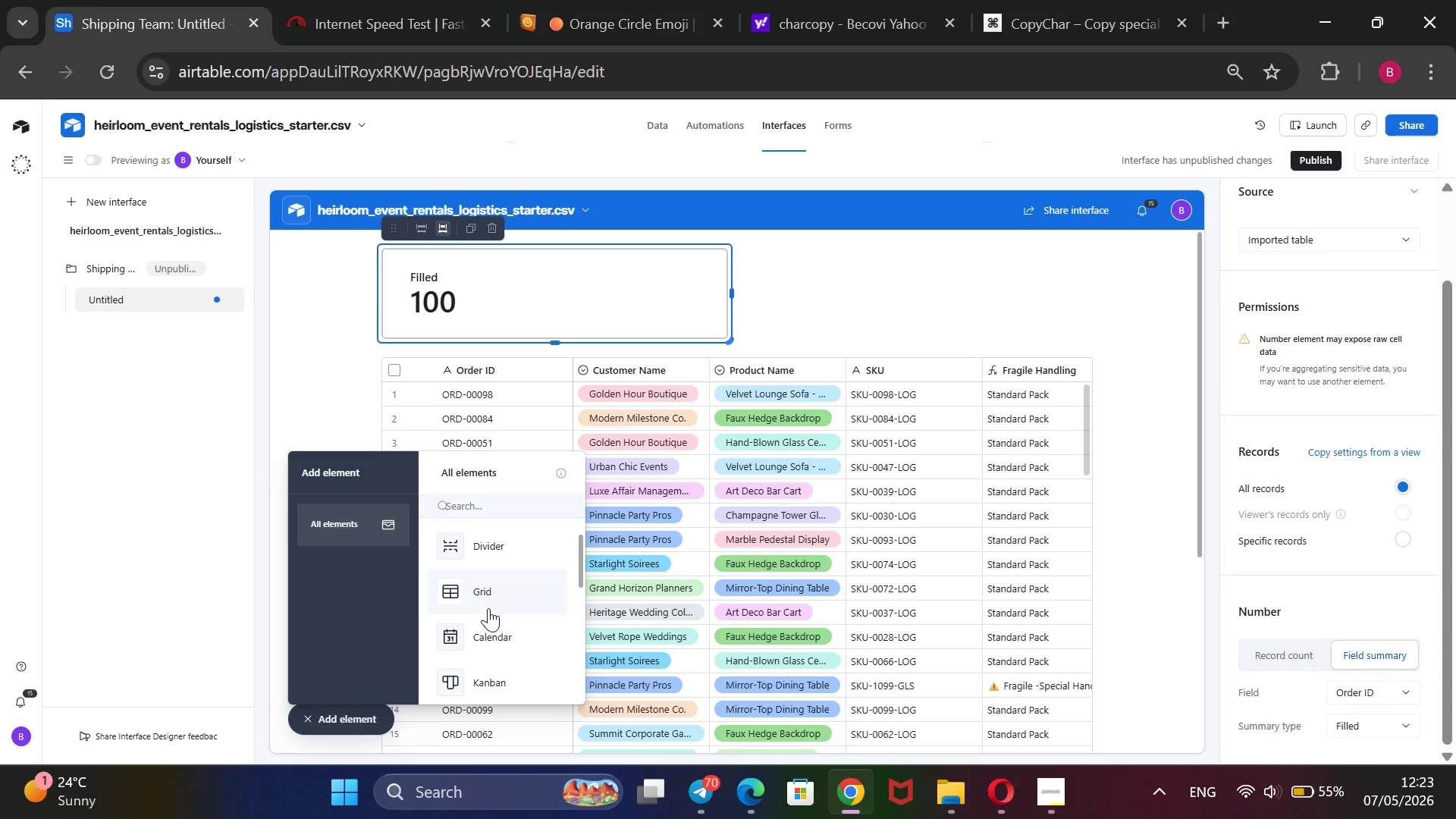 
wait(6.18)
 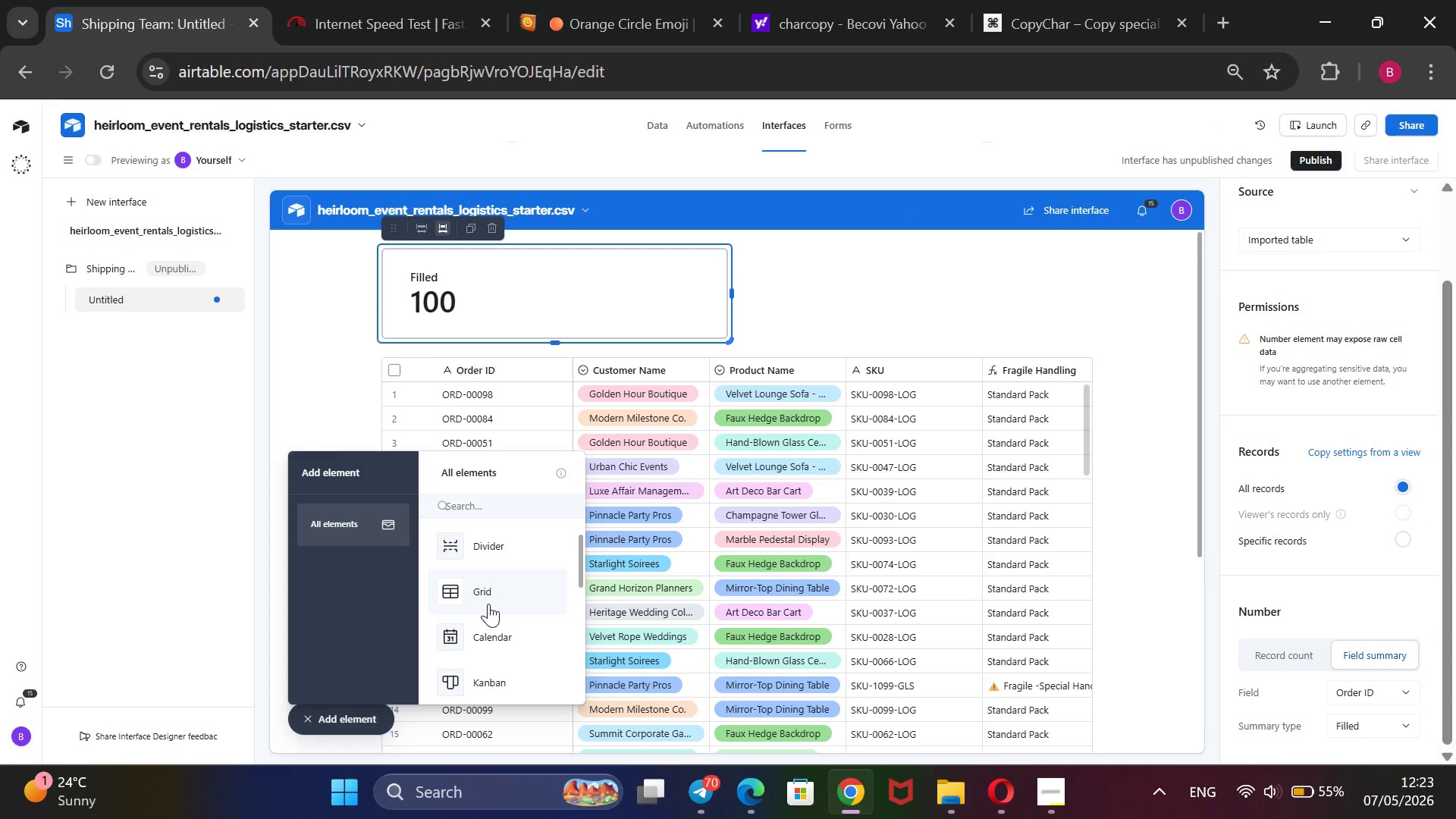 
left_click([488, 639])
 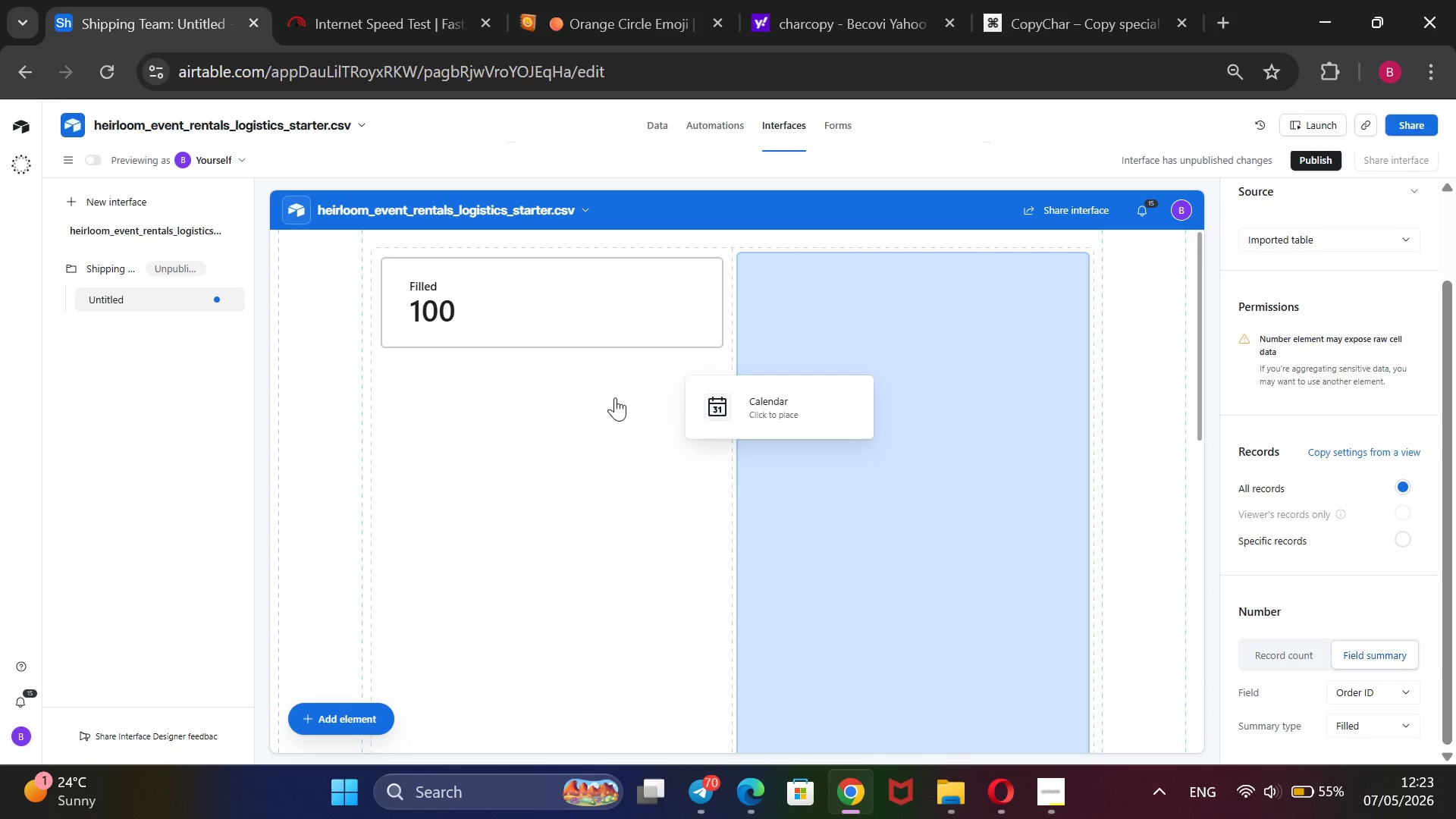 
wait(20.69)
 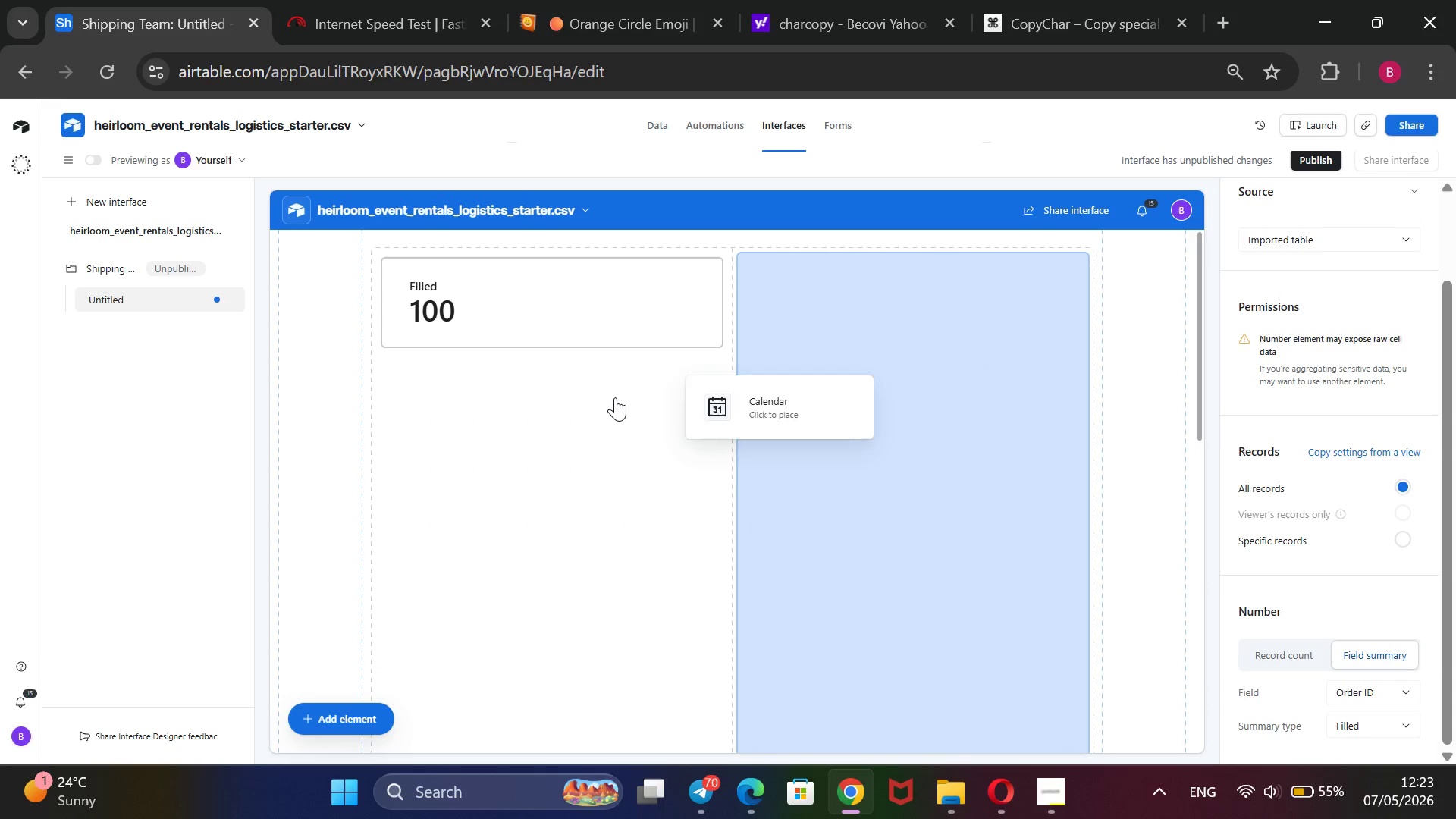 
left_click([448, 390])
 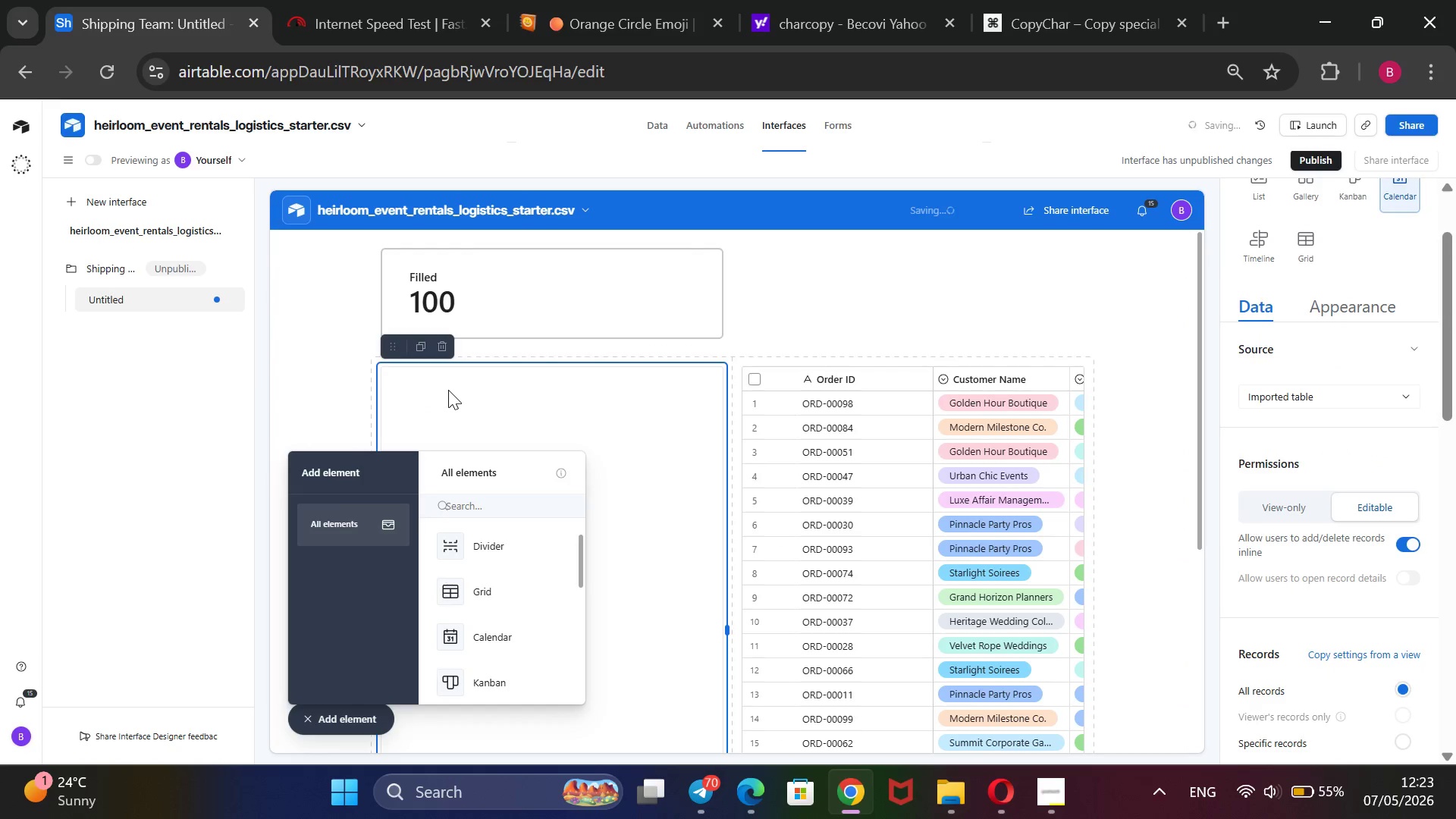 
wait(9.53)
 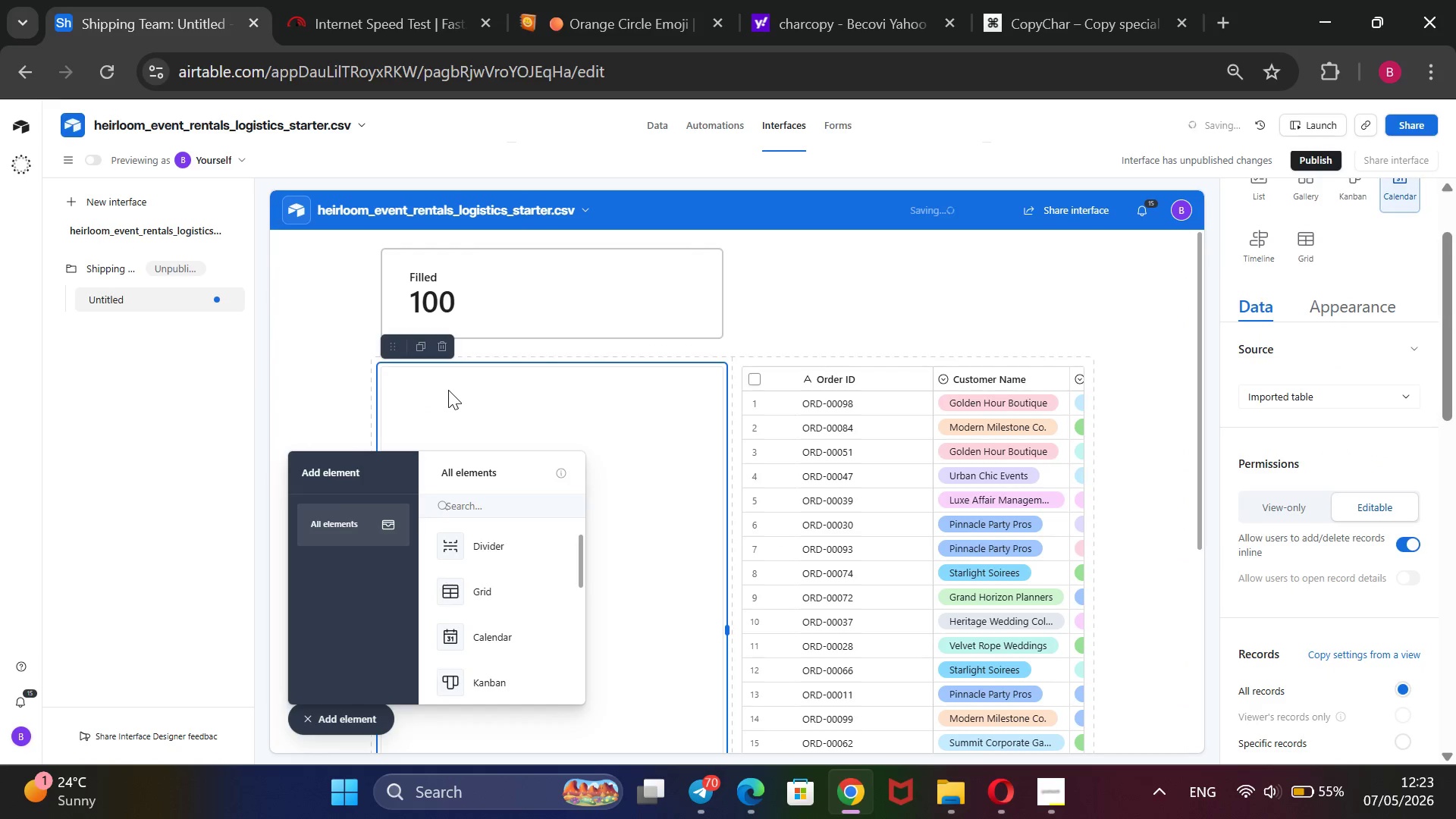 
left_click([307, 413])
 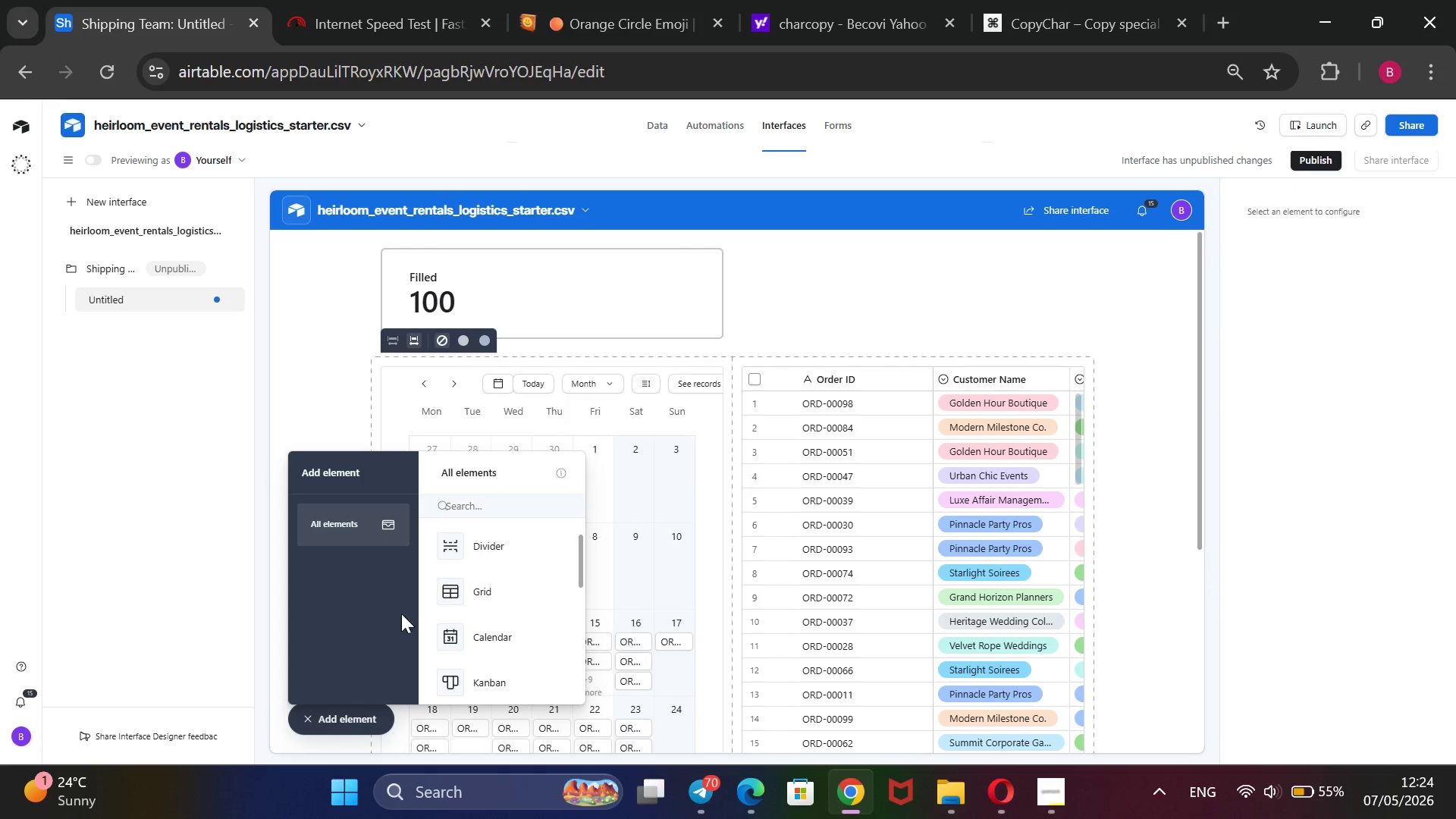 
wait(5.2)
 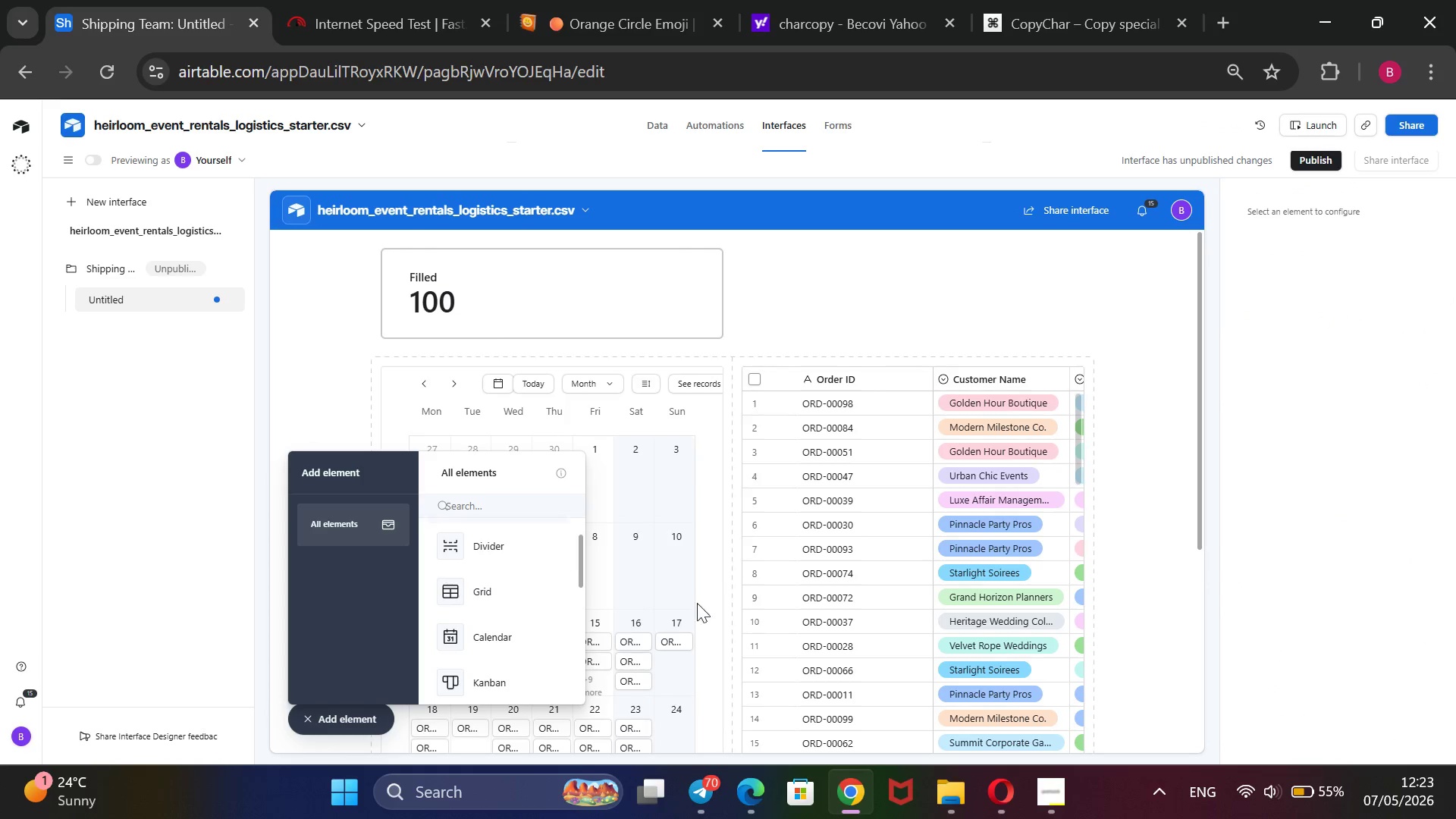 
left_click([309, 720])
 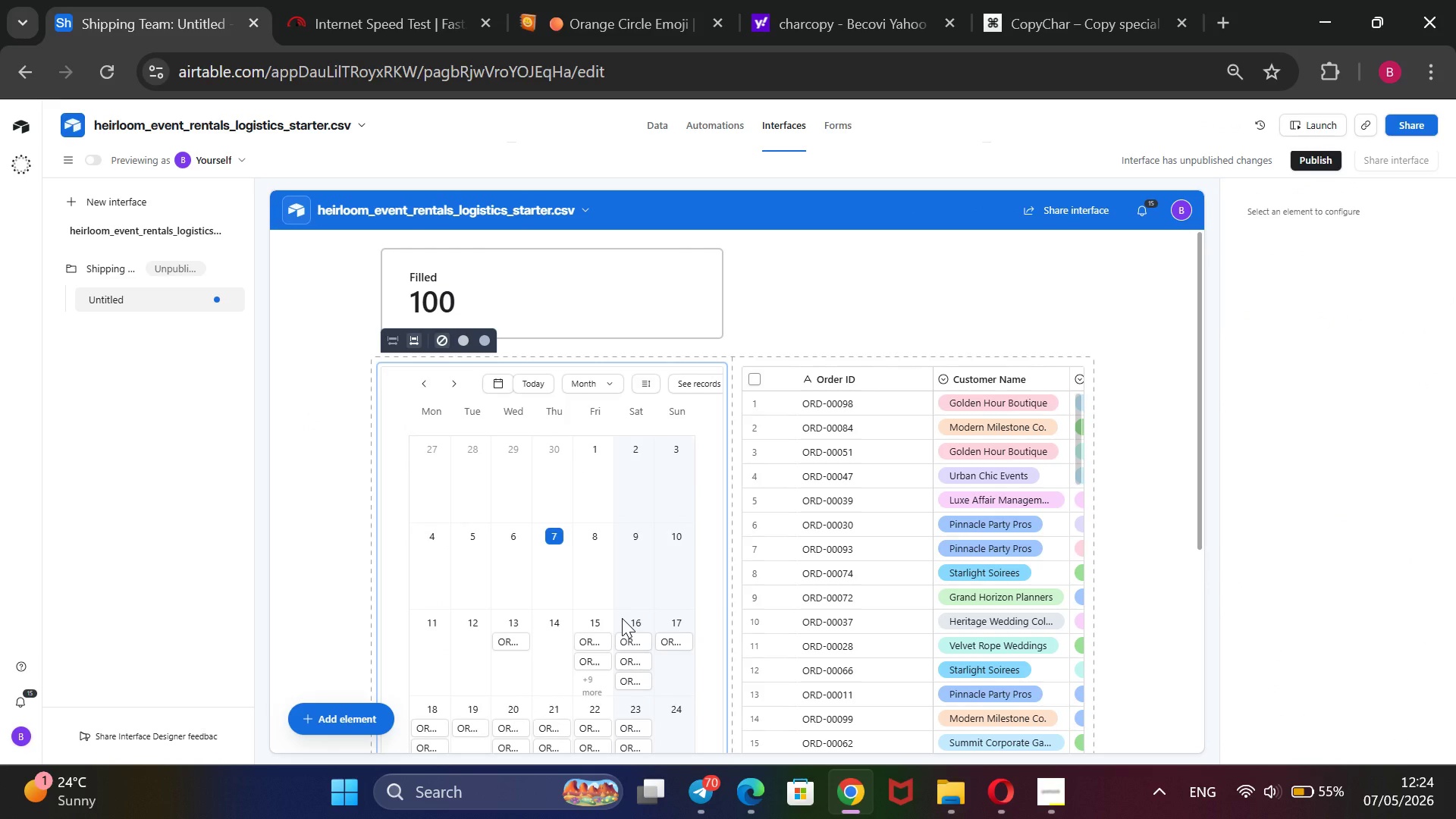 
scroll: coordinate [622, 618], scroll_direction: down, amount: 1.0
 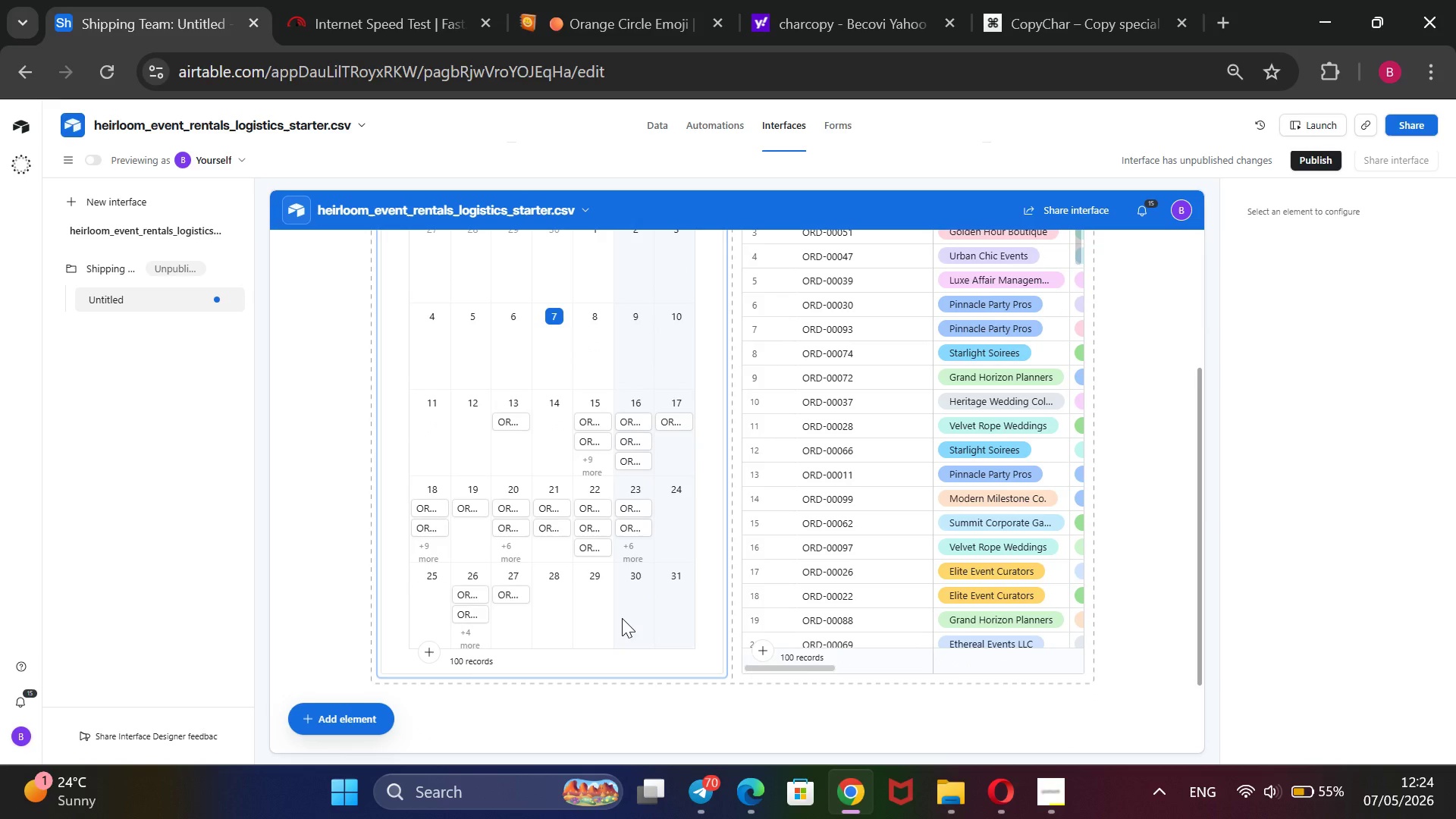 
wait(6.01)
 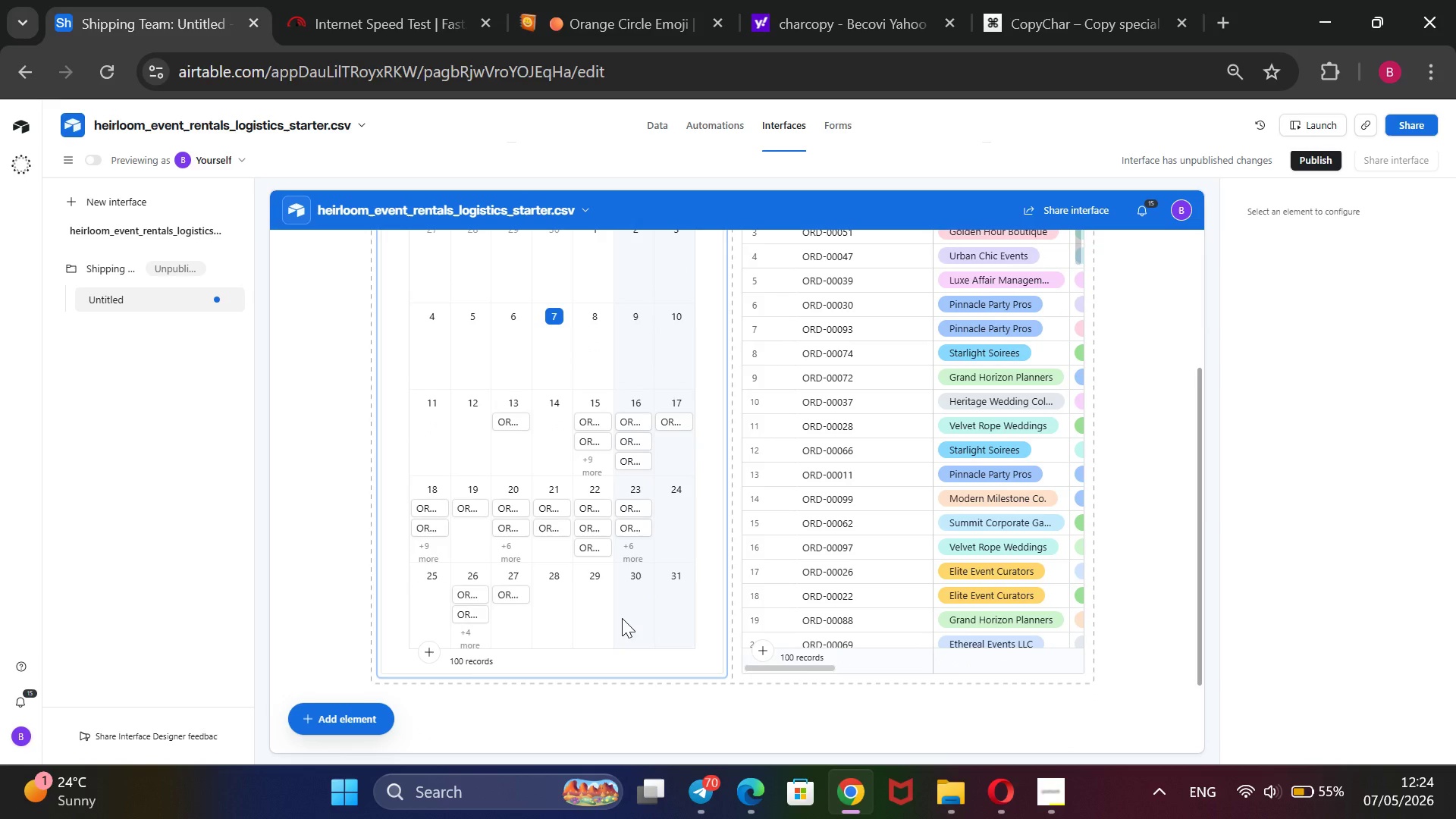 
scroll: coordinate [622, 618], scroll_direction: up, amount: 1.0
 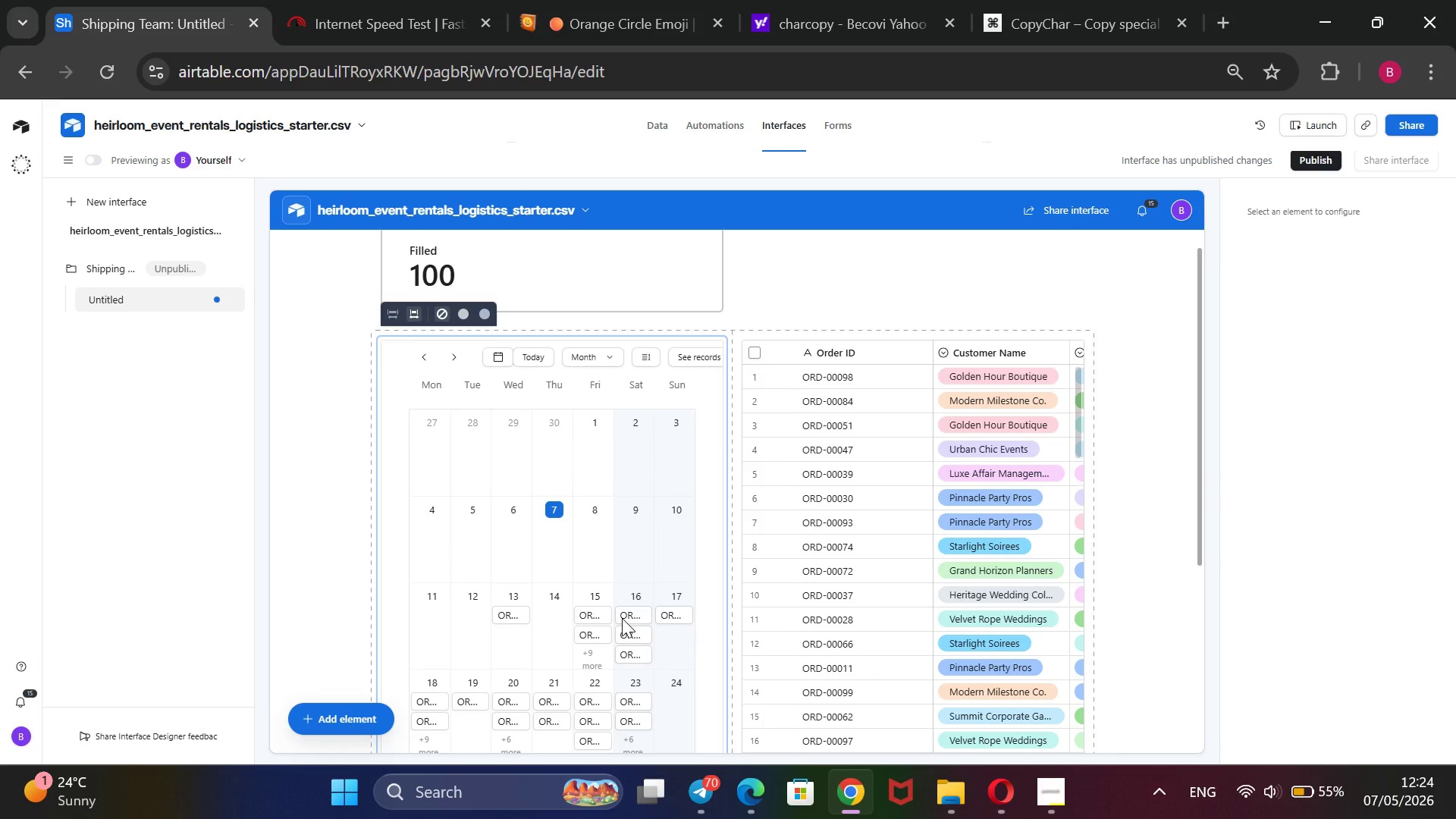 
wait(28.26)
 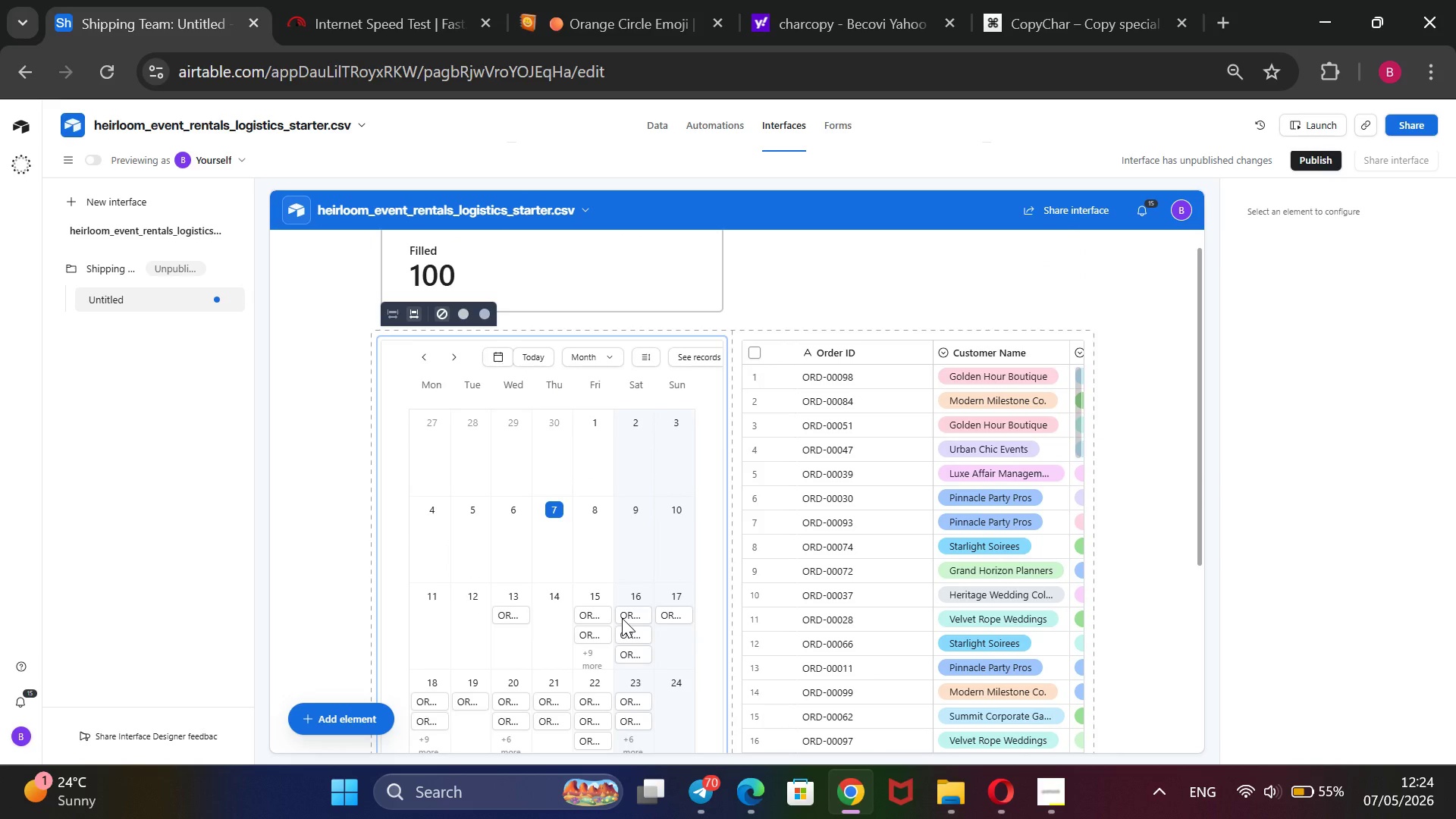 
left_click([1046, 789])